 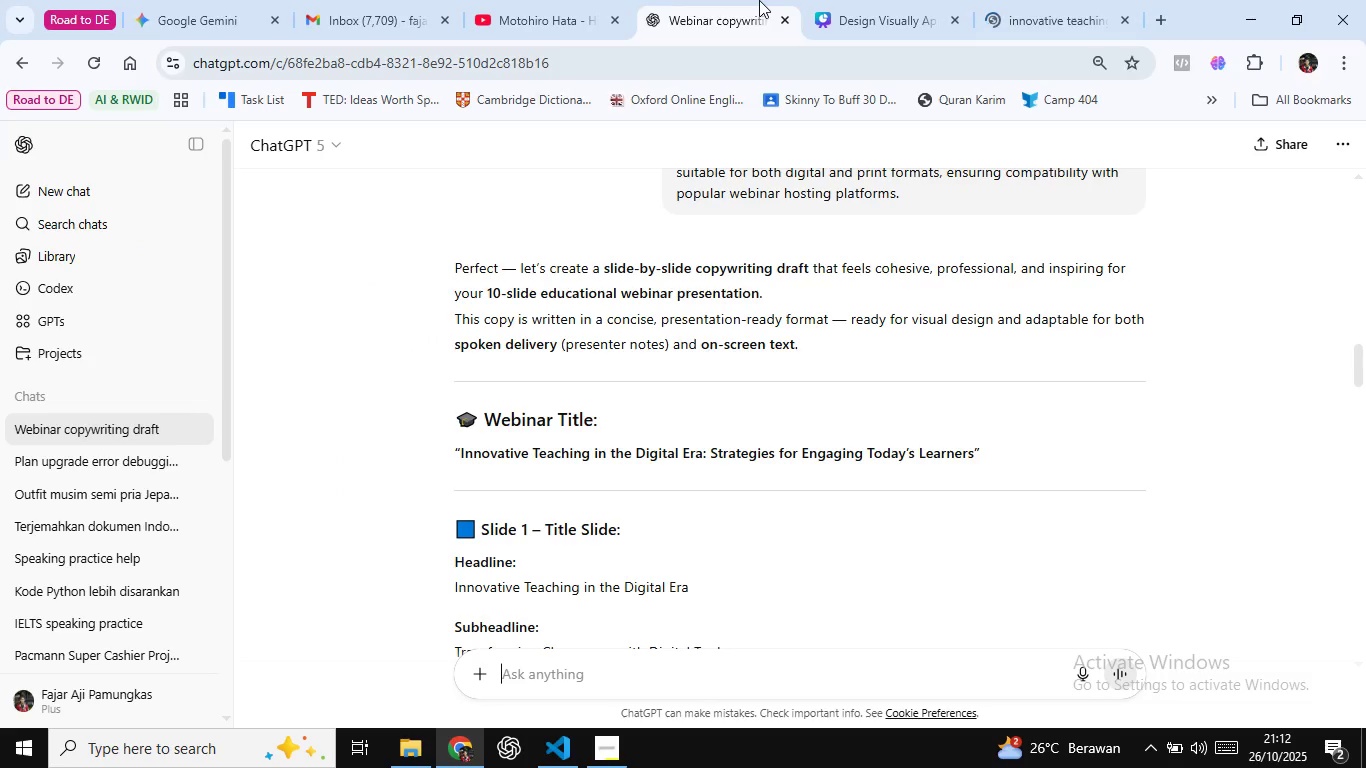 
scroll: coordinate [722, 438], scroll_direction: down, amount: 1.0
 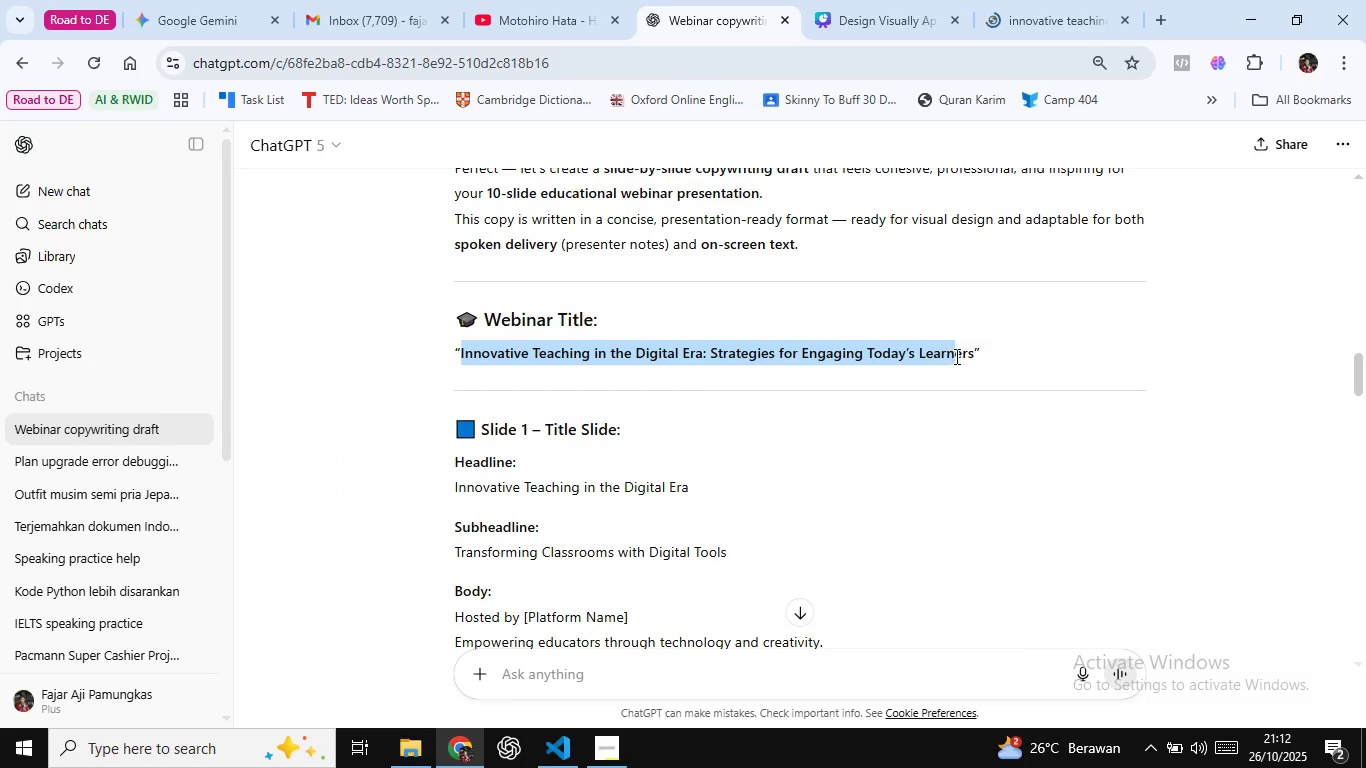 
wait(5.36)
 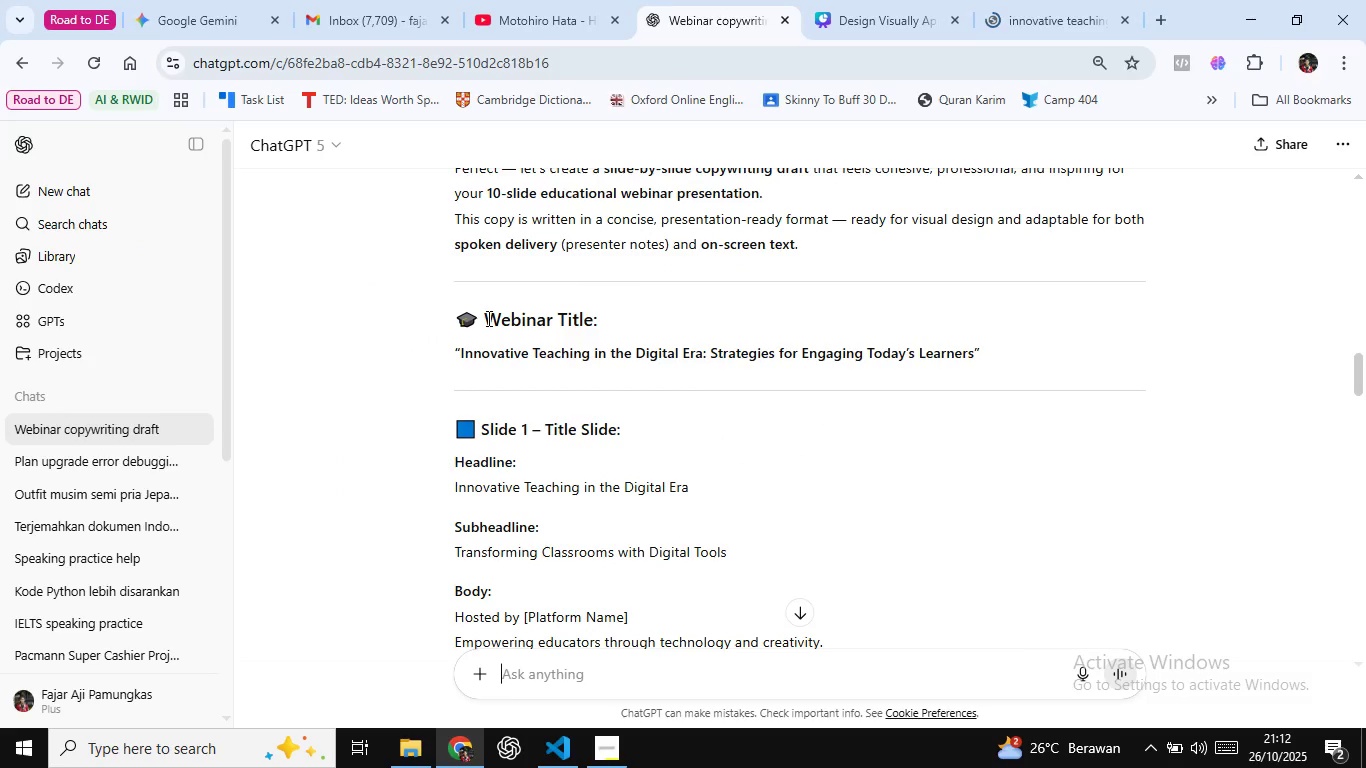 
key(Control+C)
 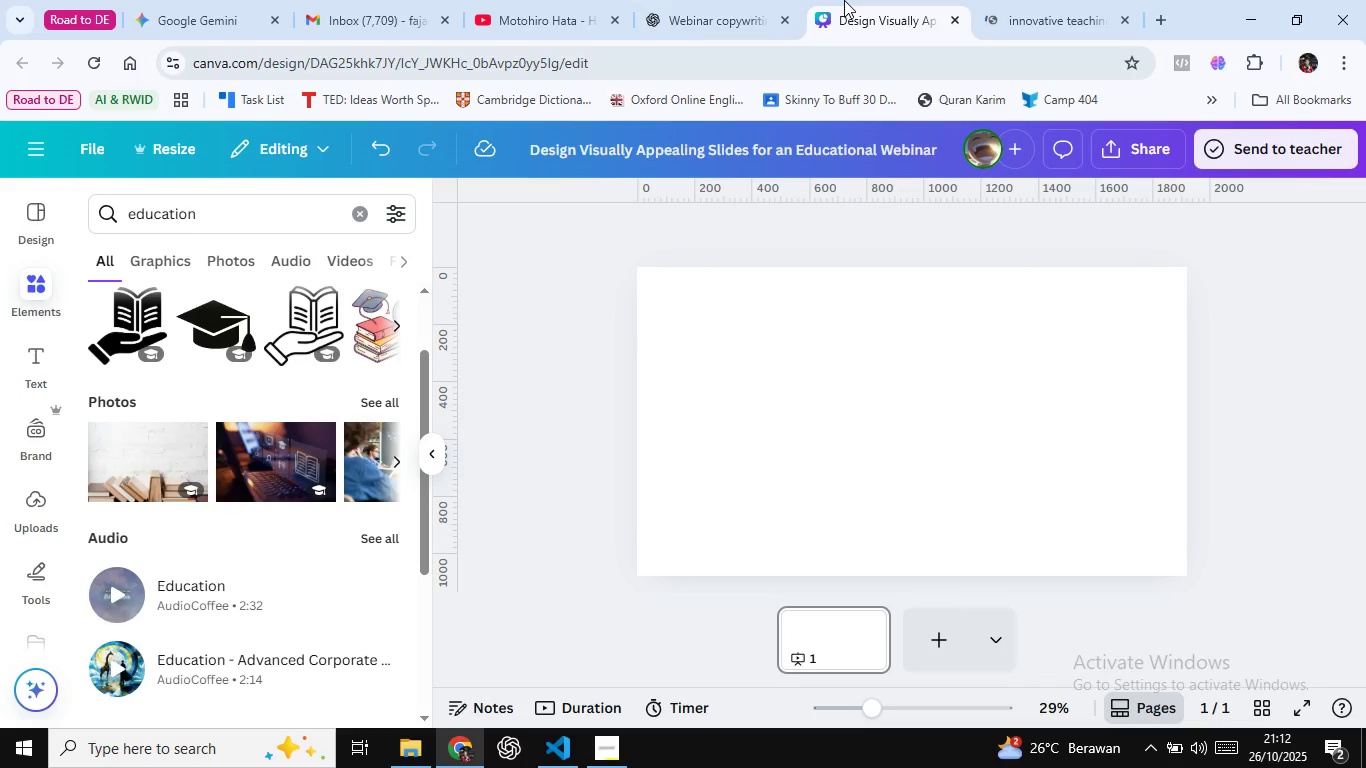 
left_click([844, 0])
 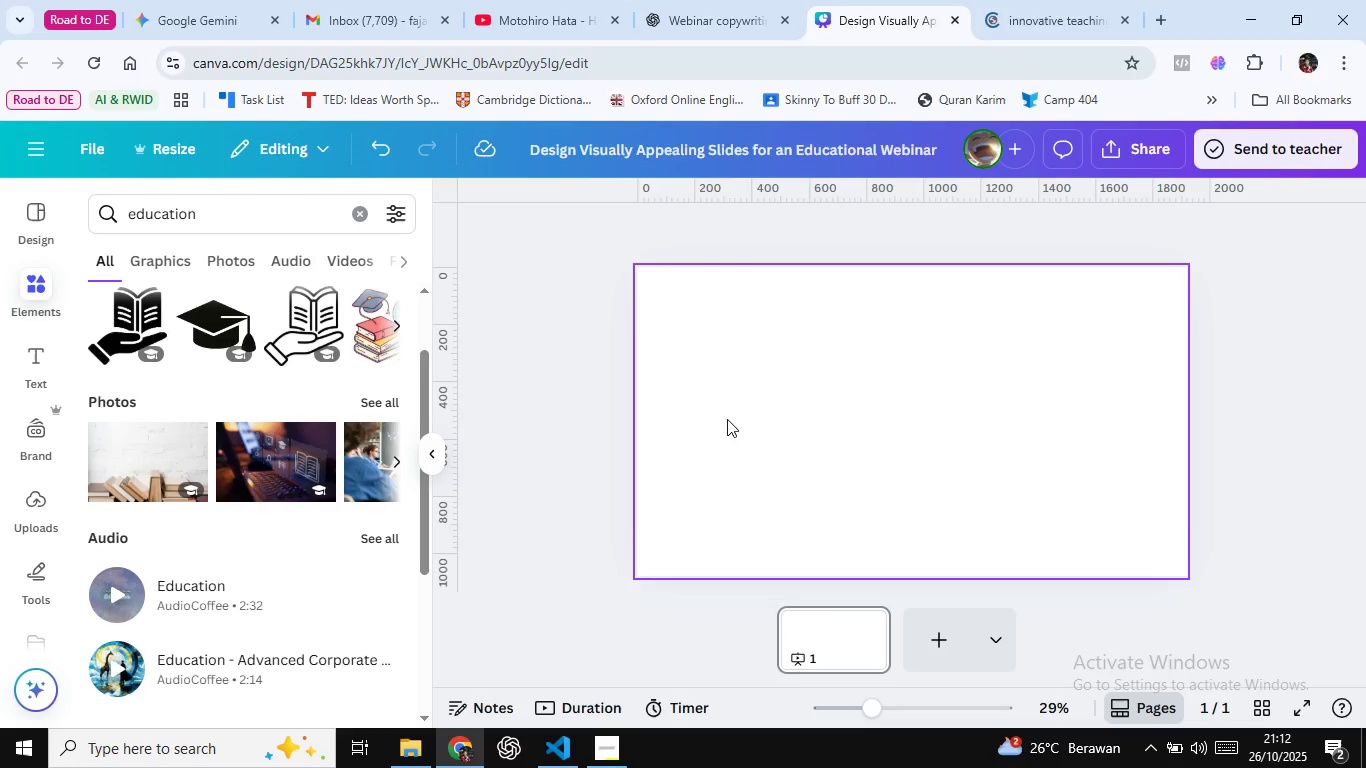 
left_click([727, 418])
 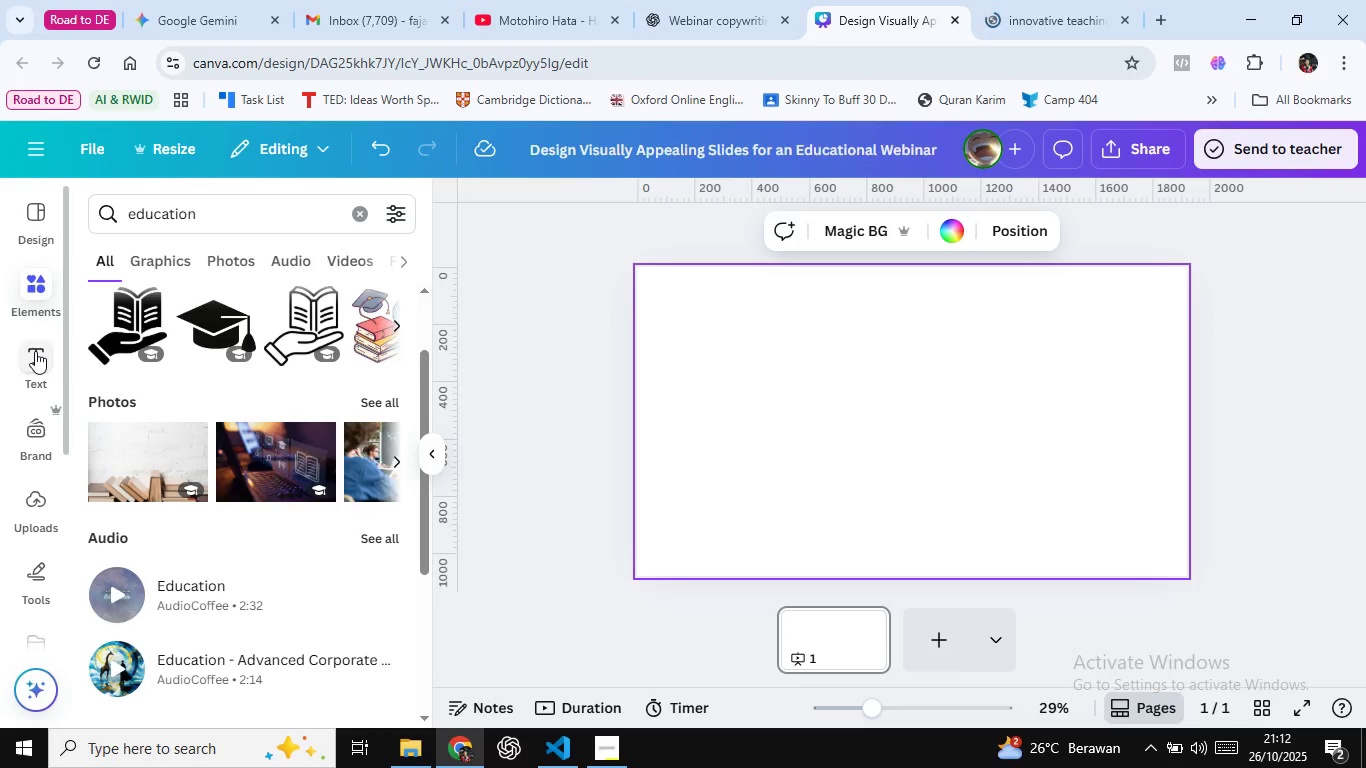 
left_click([35, 351])
 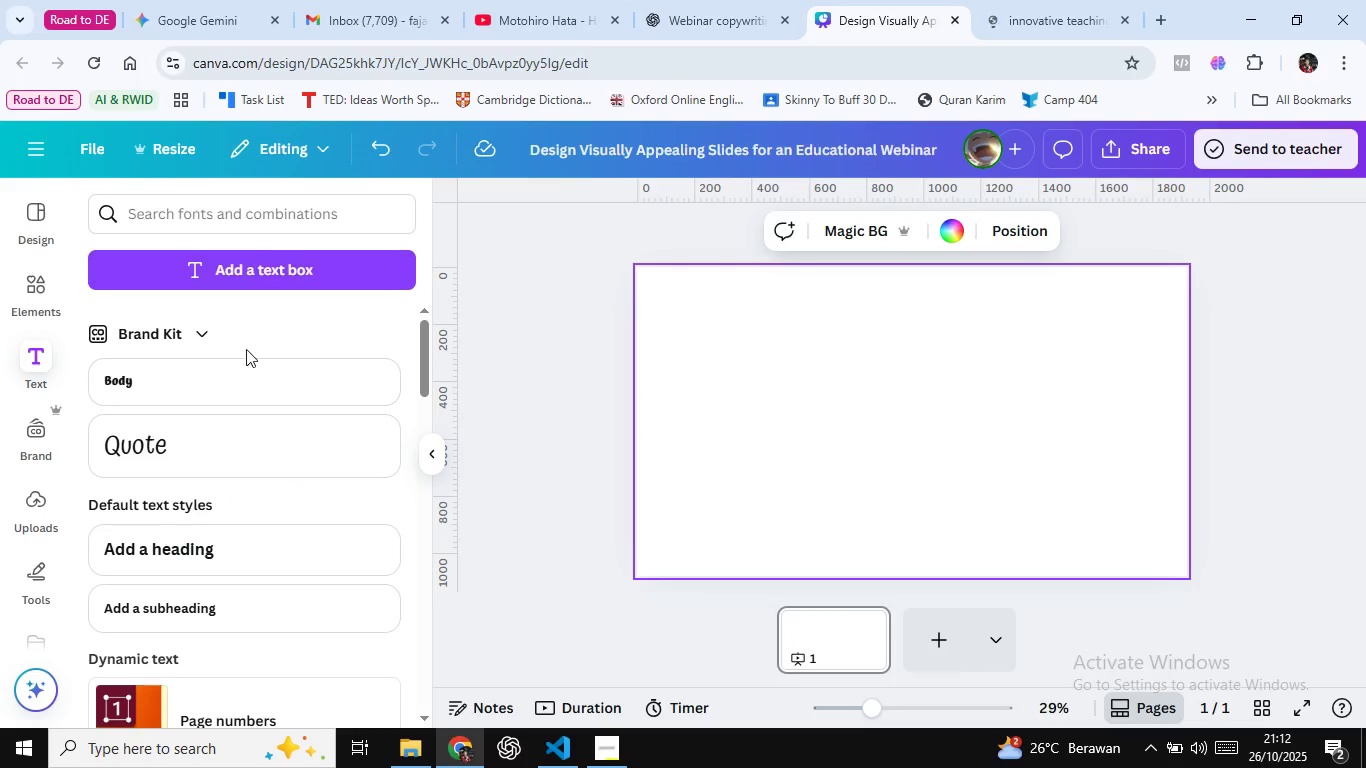 
left_click([268, 280])
 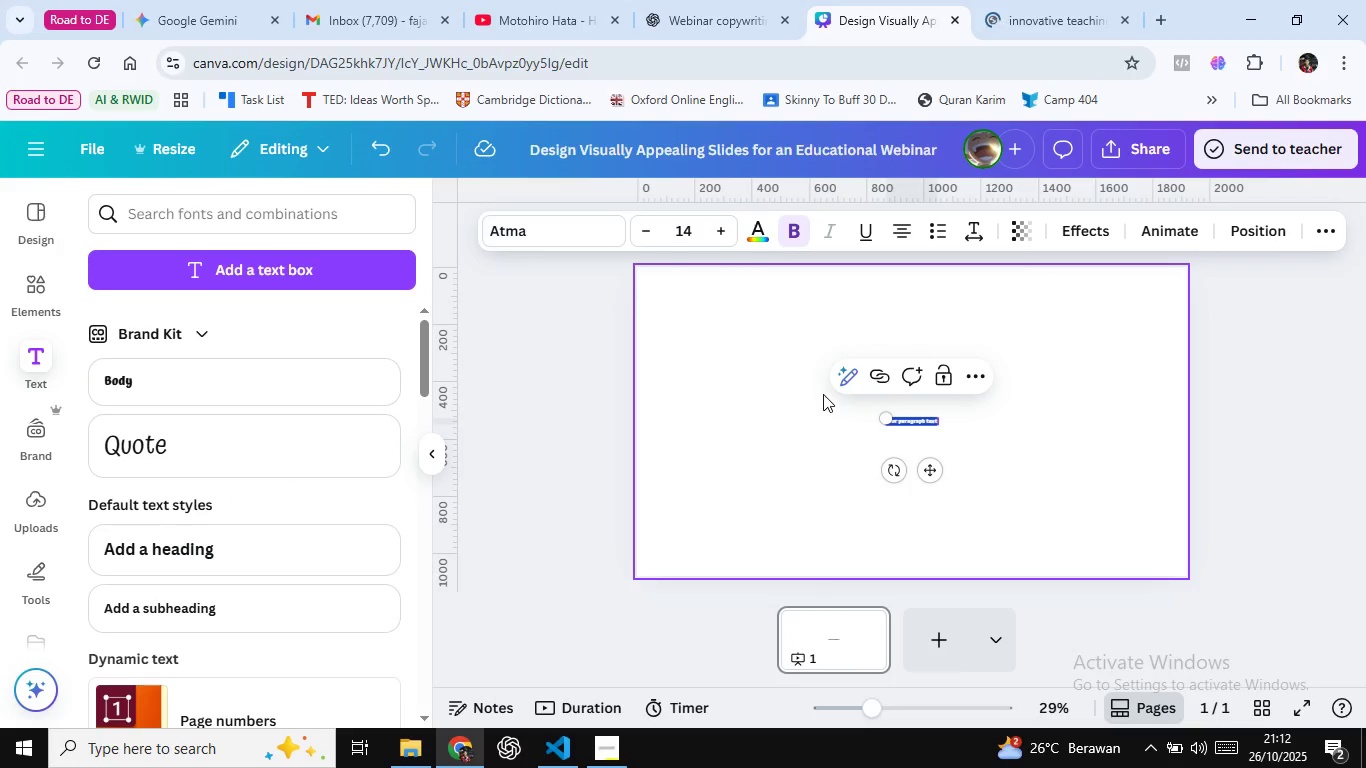 
hold_key(key=ControlLeft, duration=0.98)
 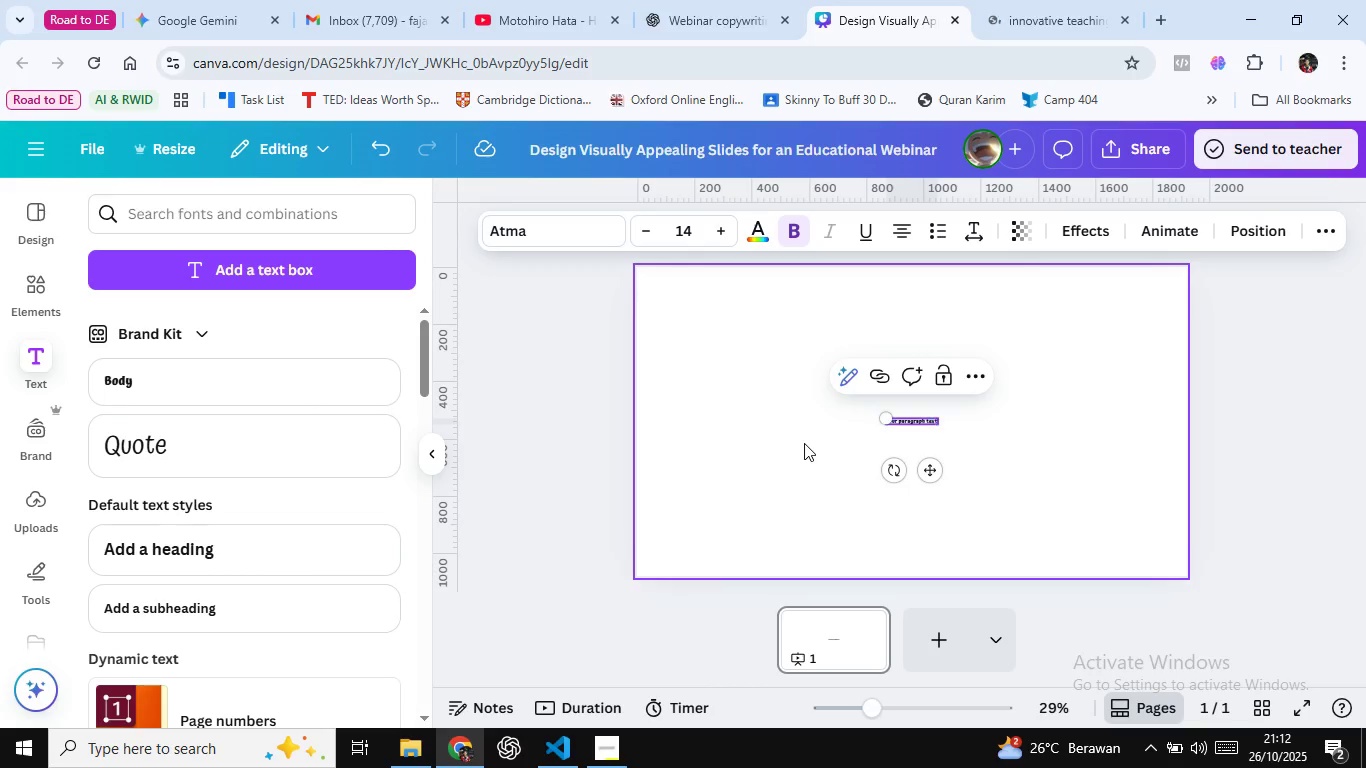 
left_click([804, 443])
 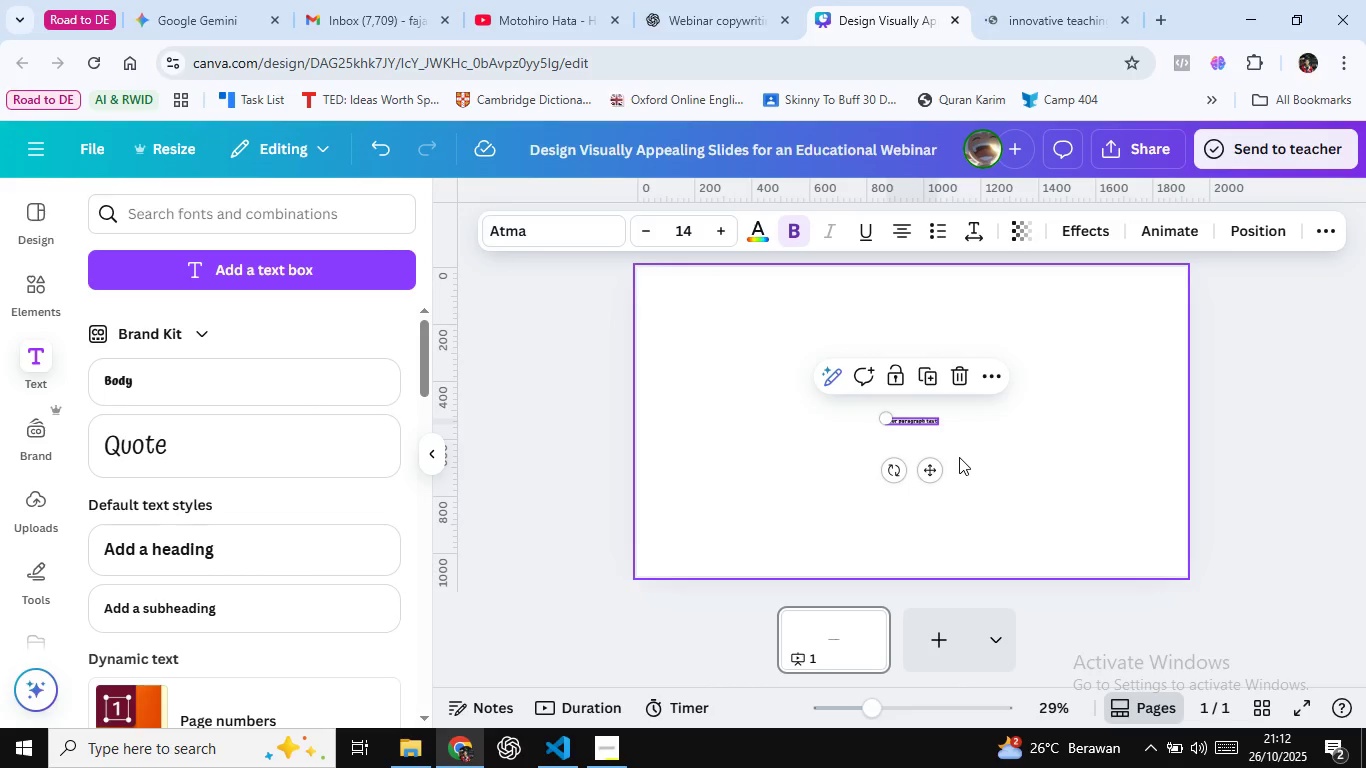 
key(Delete)
 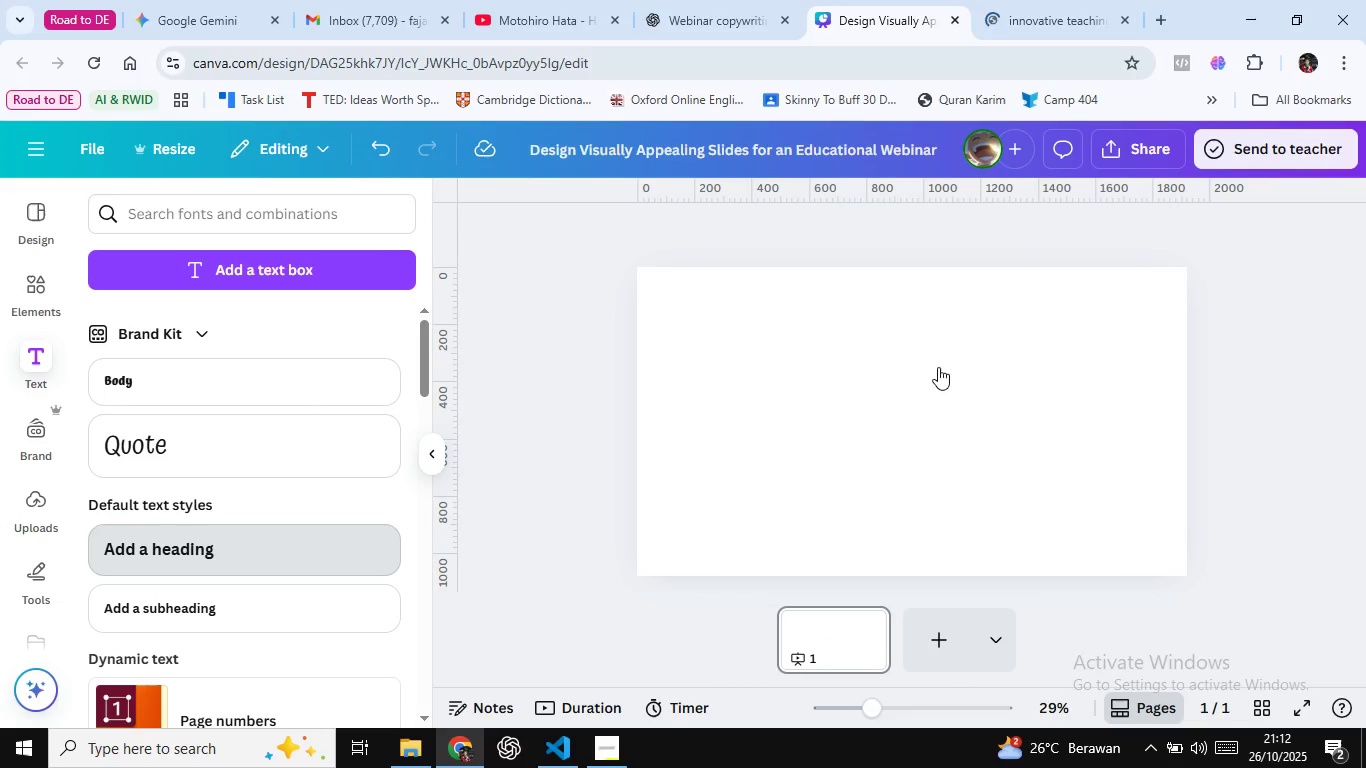 
double_click([938, 367])
 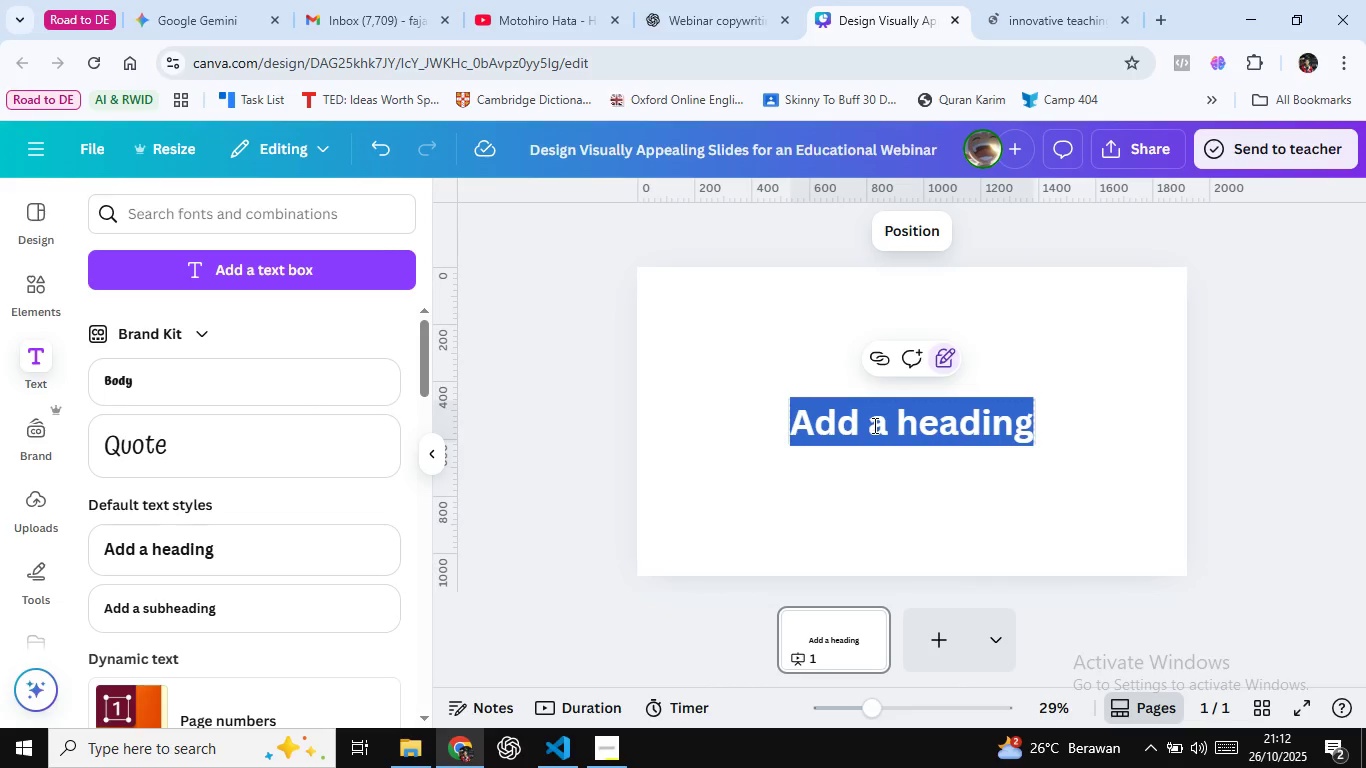 
key(Control+V)
 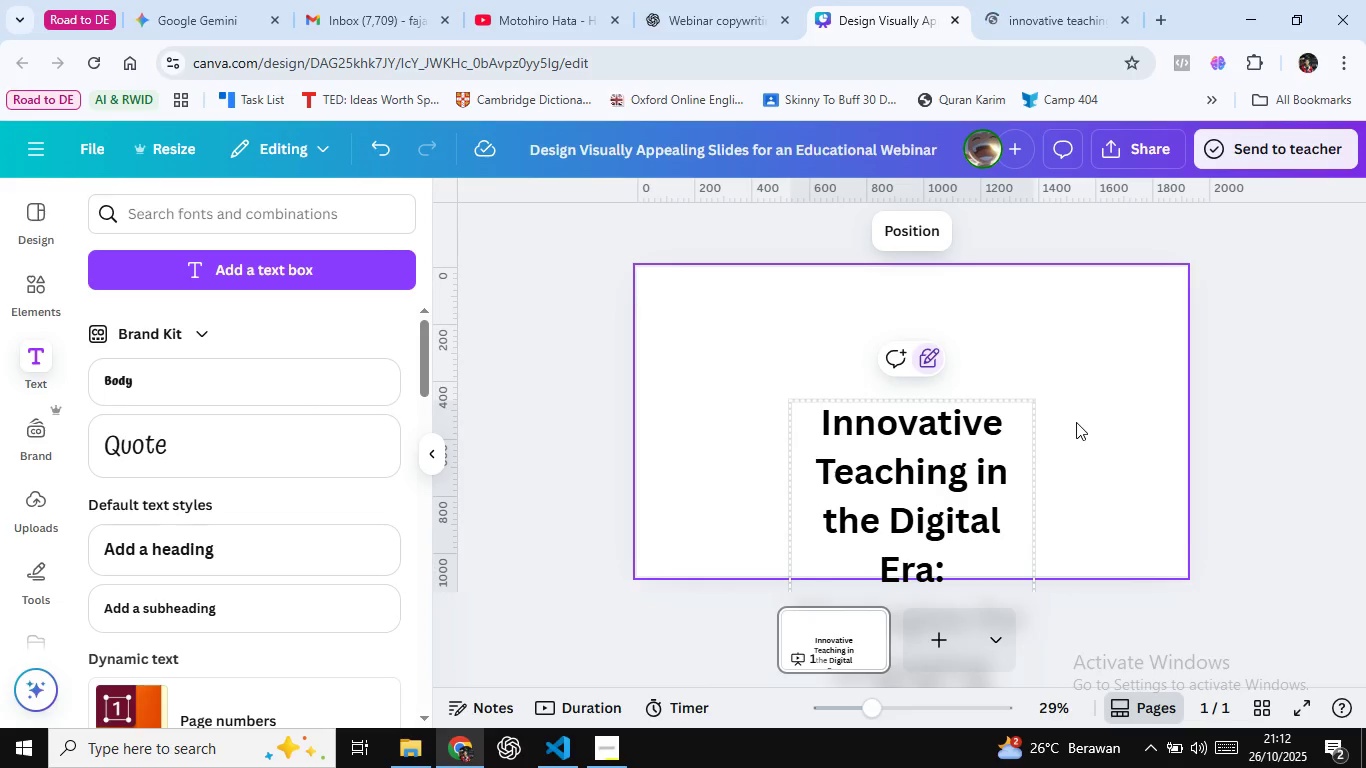 
left_click([1076, 422])
 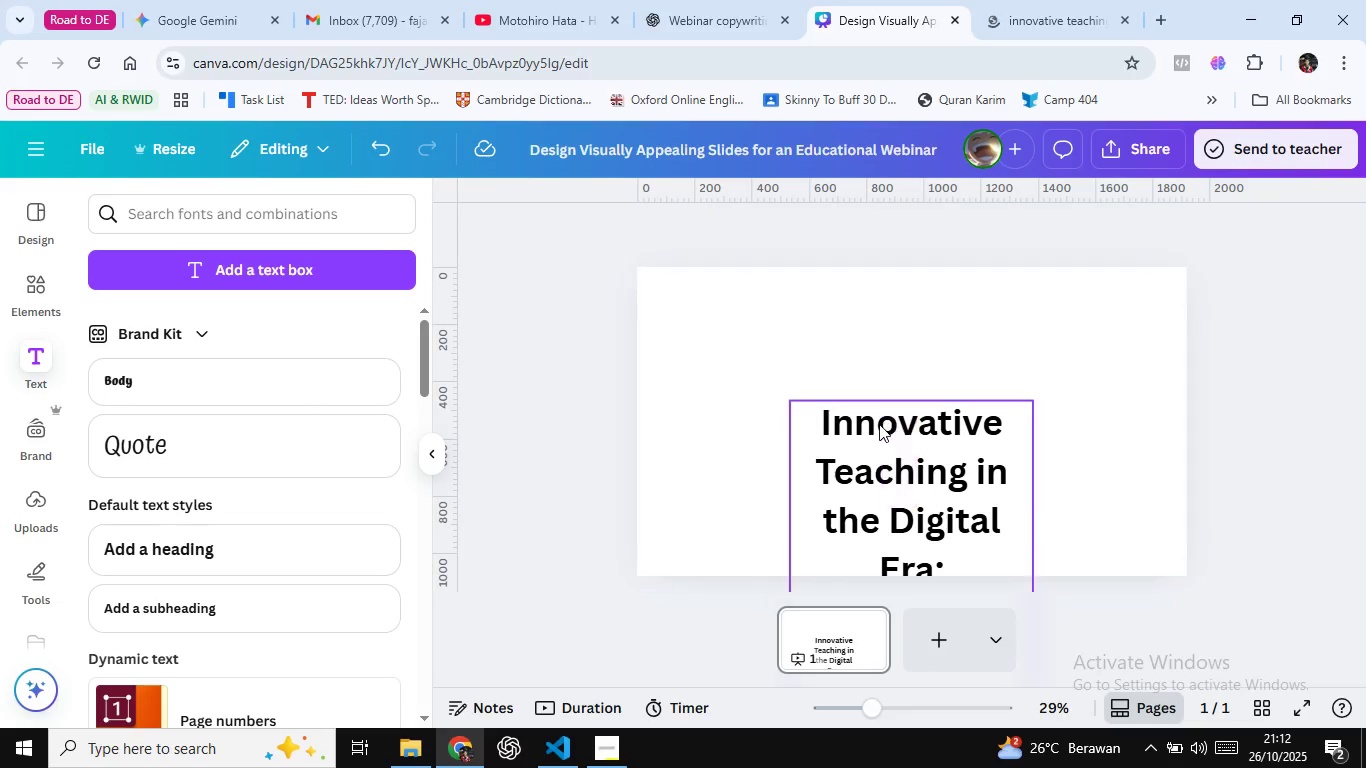 
left_click([879, 425])
 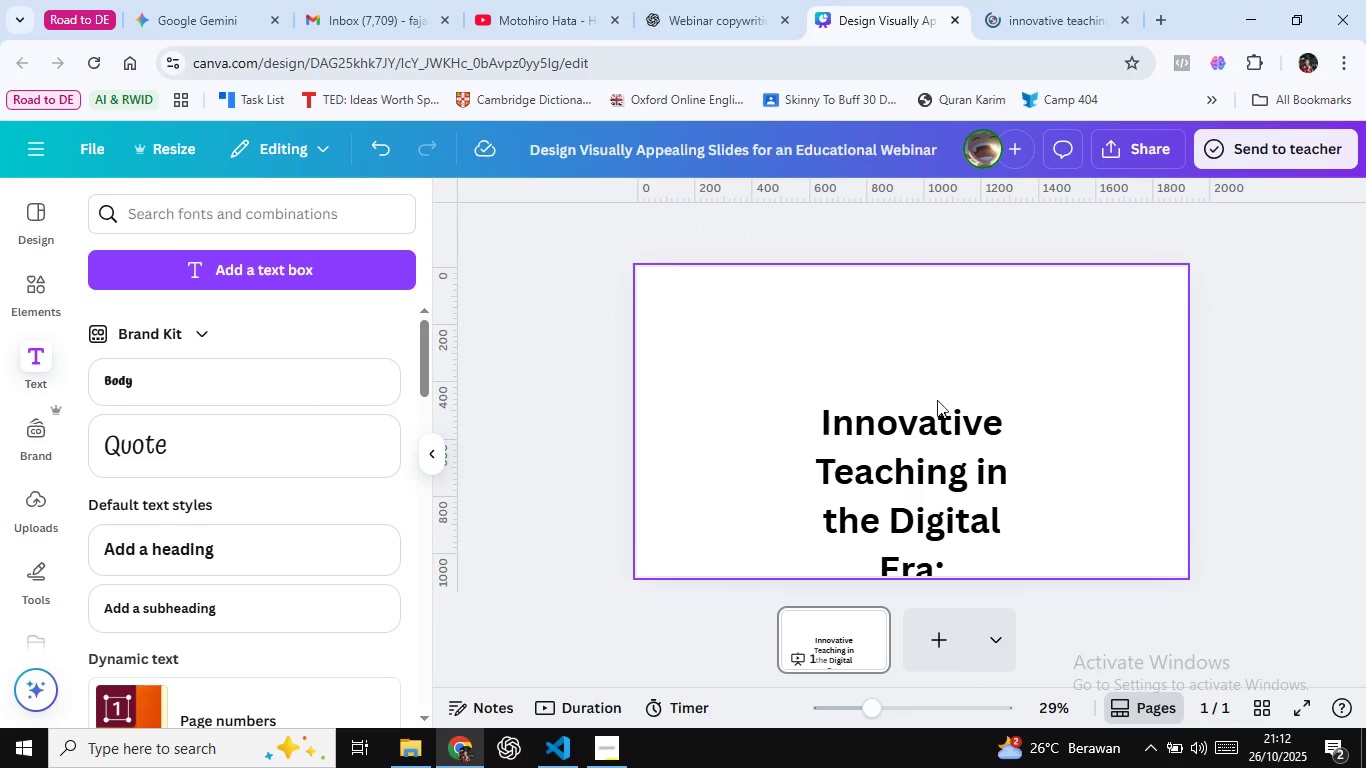 
left_click([922, 419])
 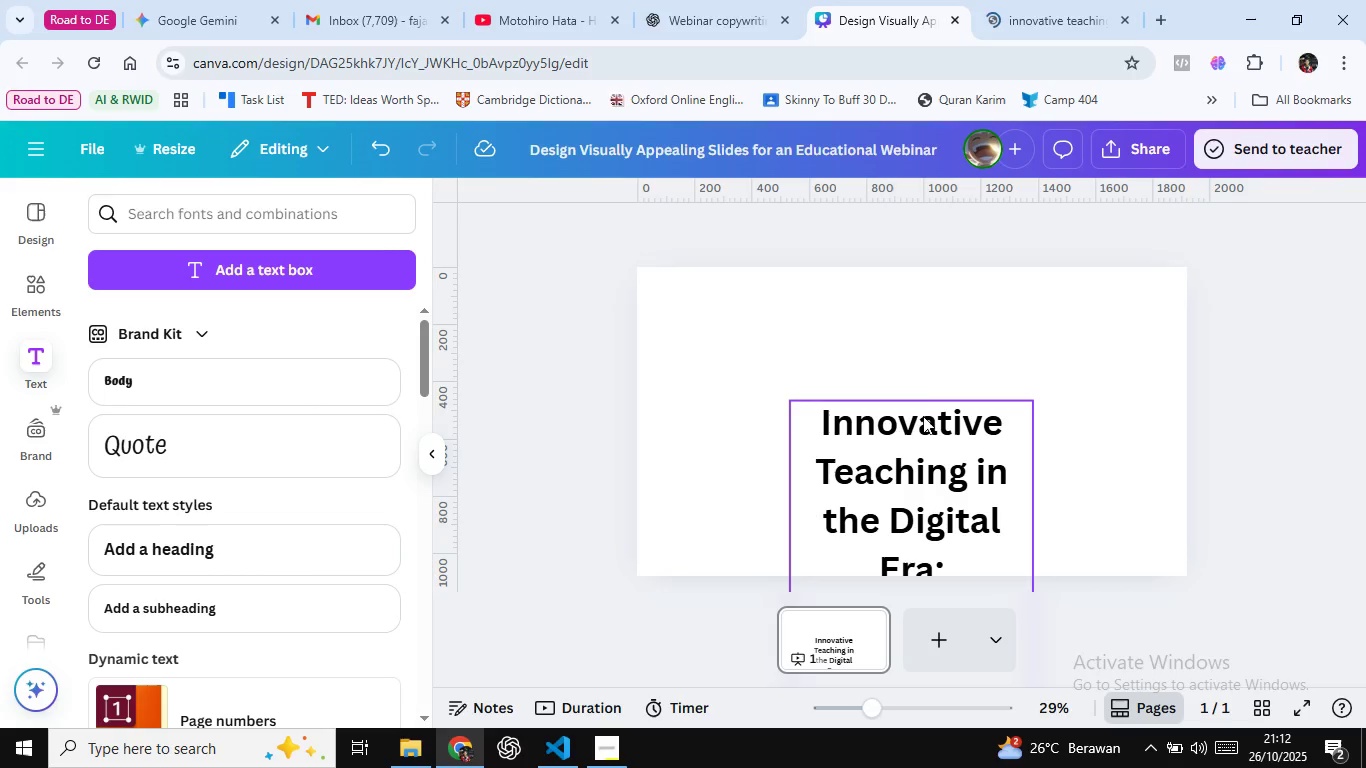 
left_click([921, 458])
 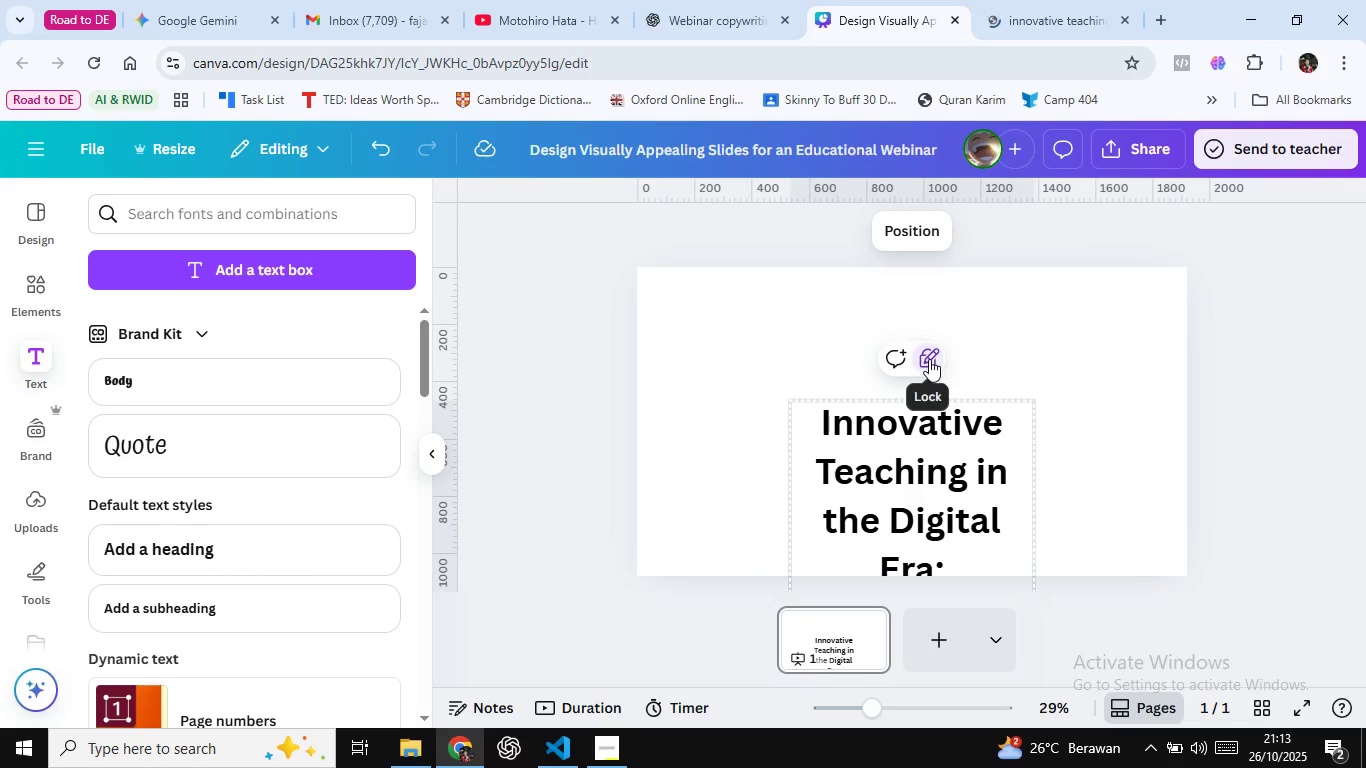 
left_click([929, 359])
 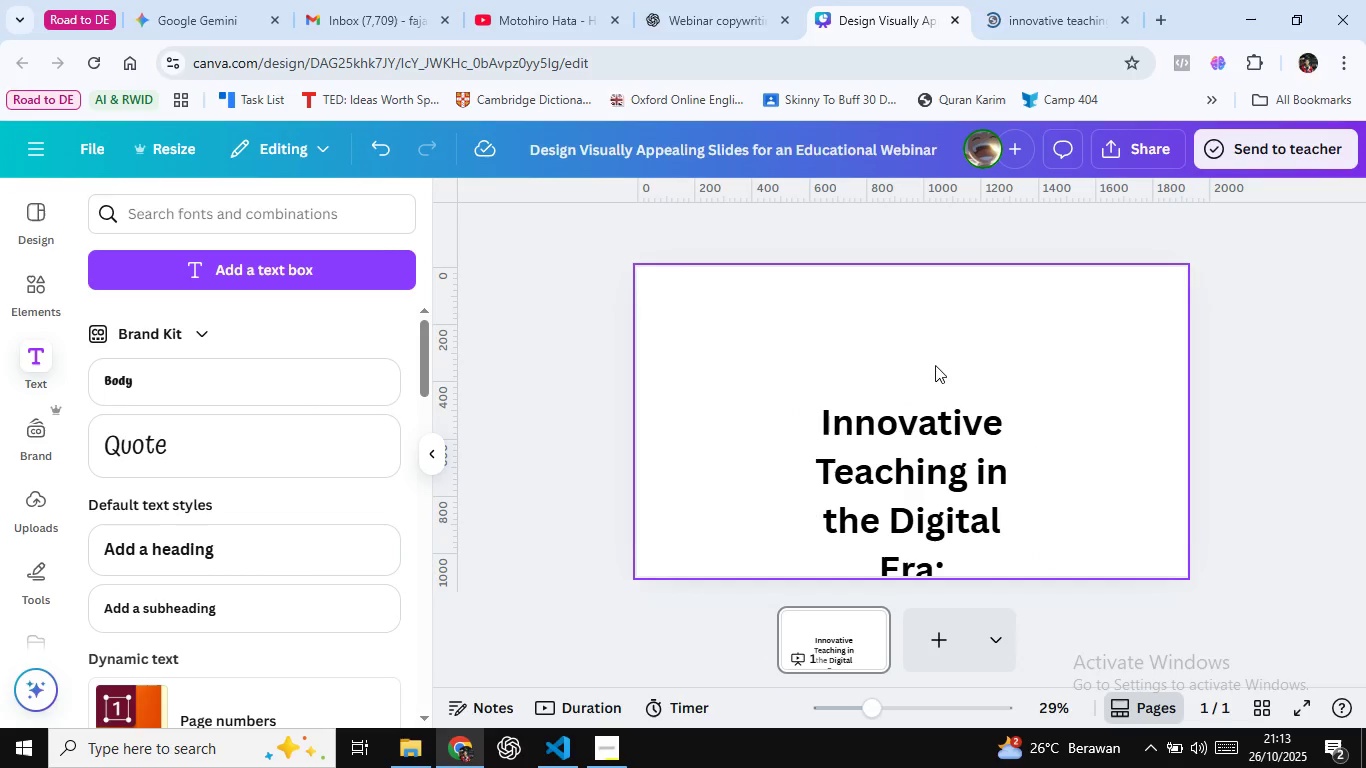 
left_click([928, 459])
 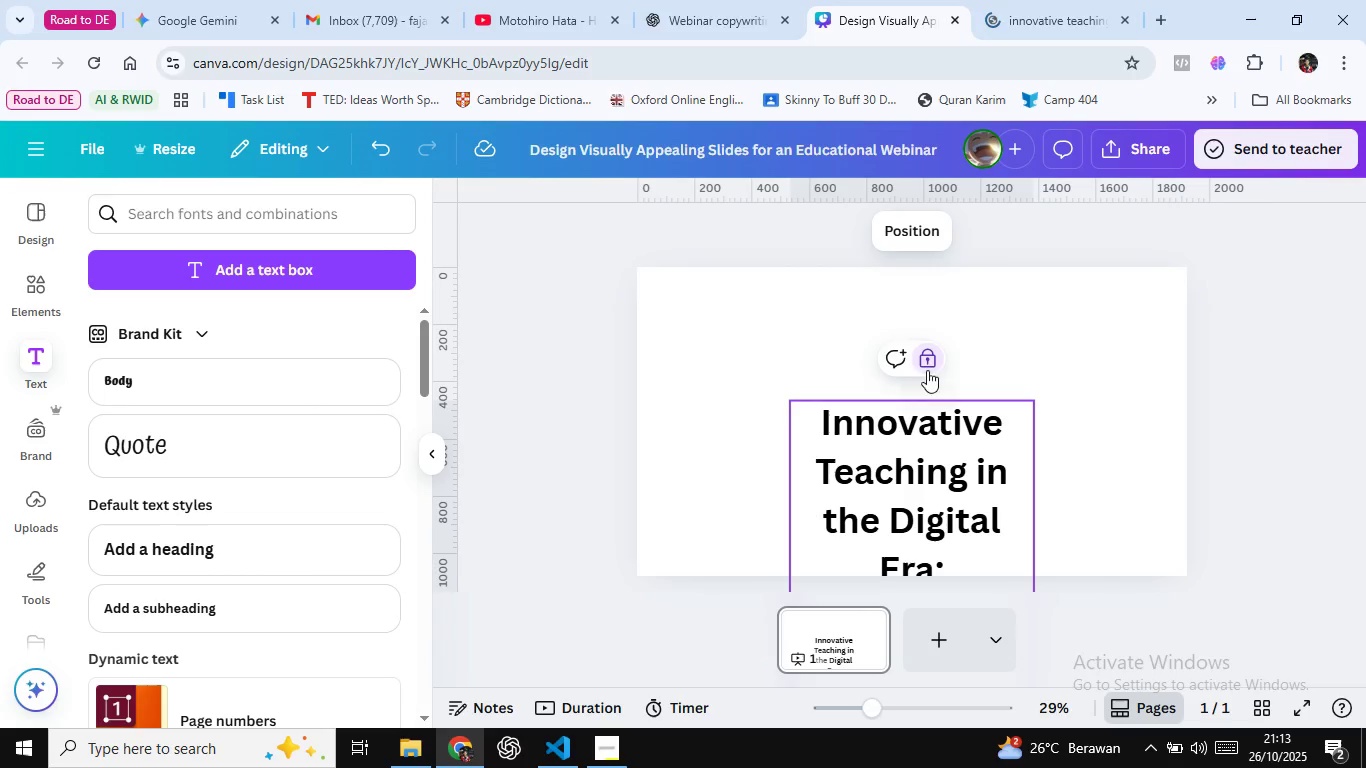 
left_click([927, 370])
 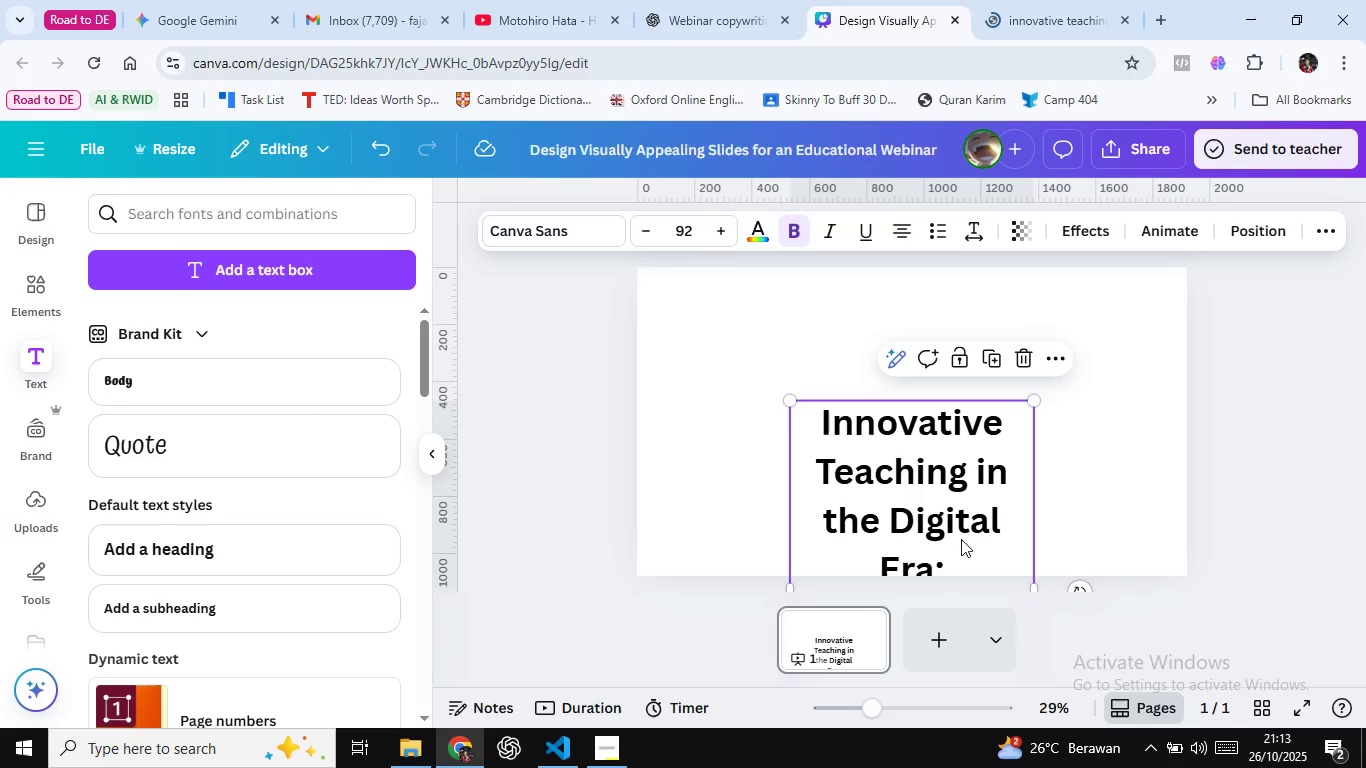 
left_click([961, 539])
 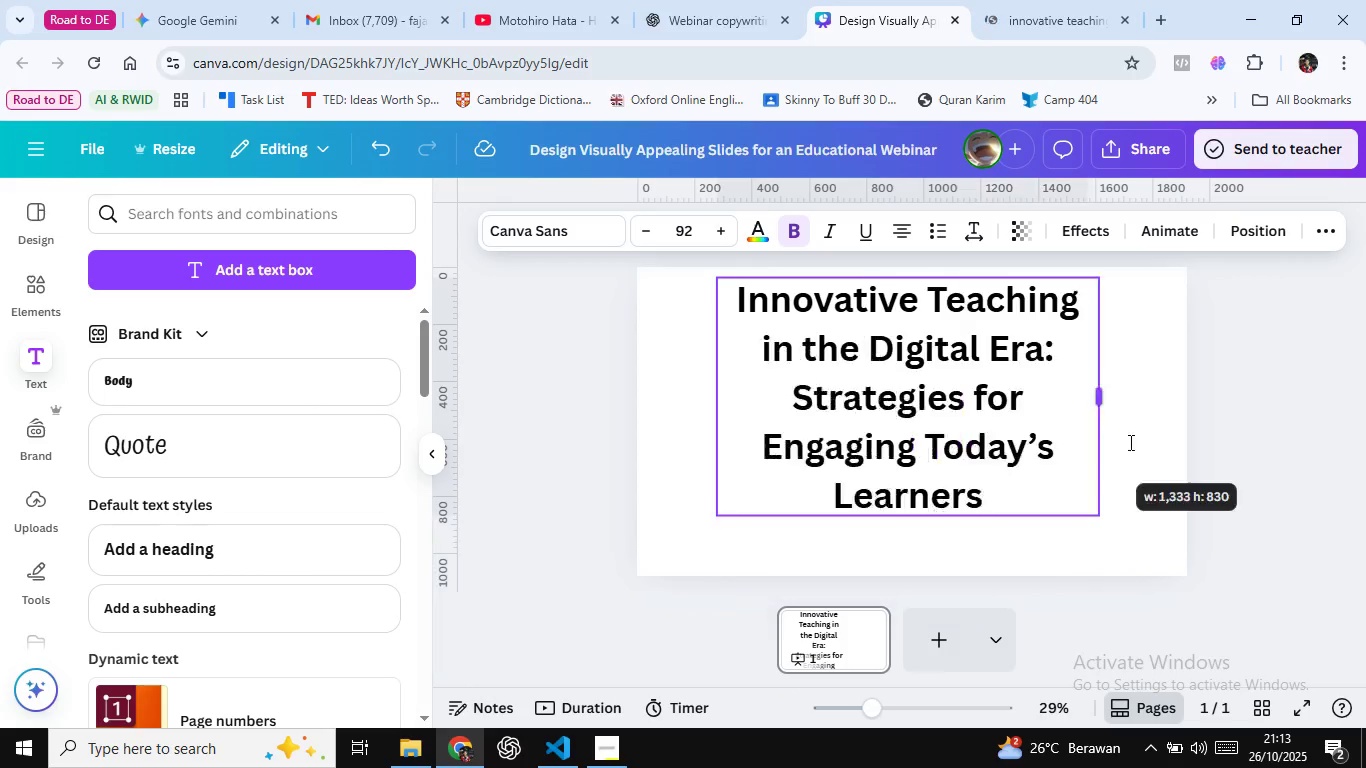 
wait(5.48)
 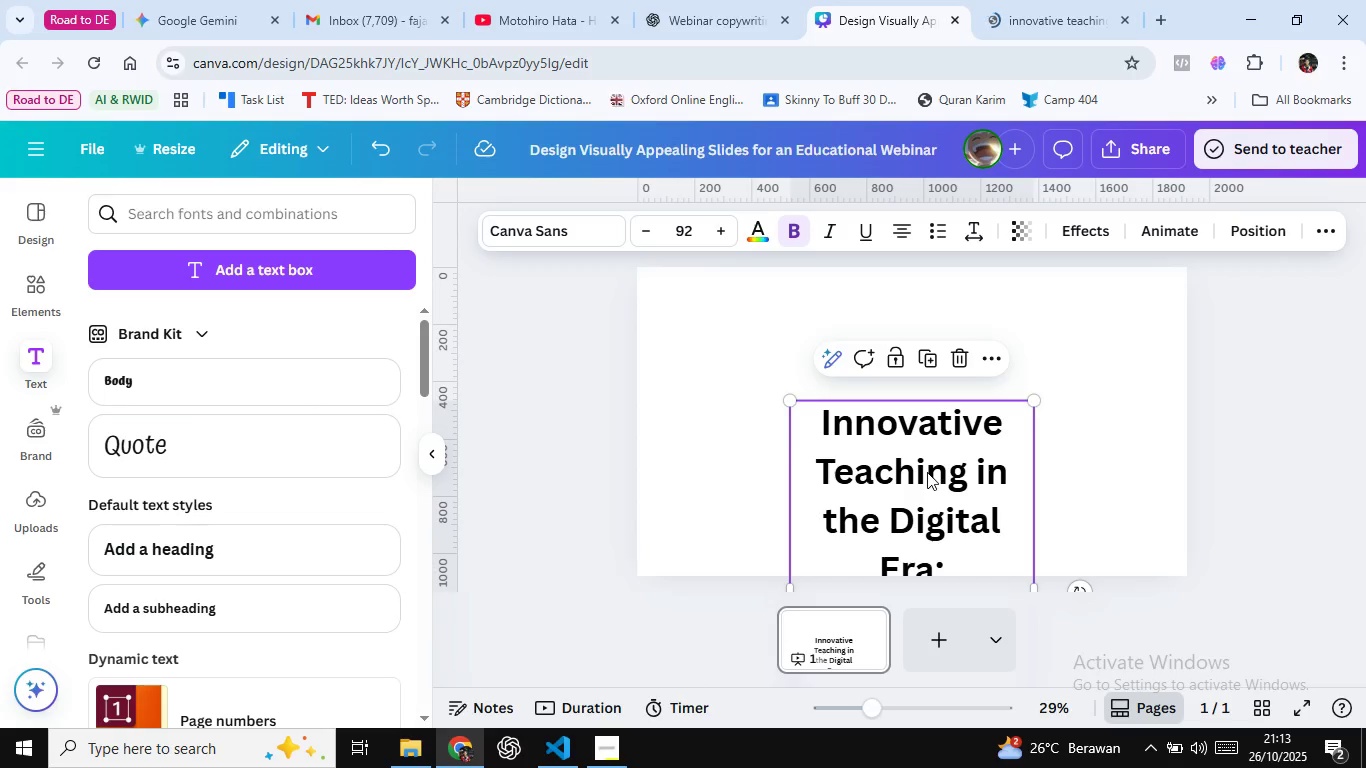 
mouse_move([904, 416])
 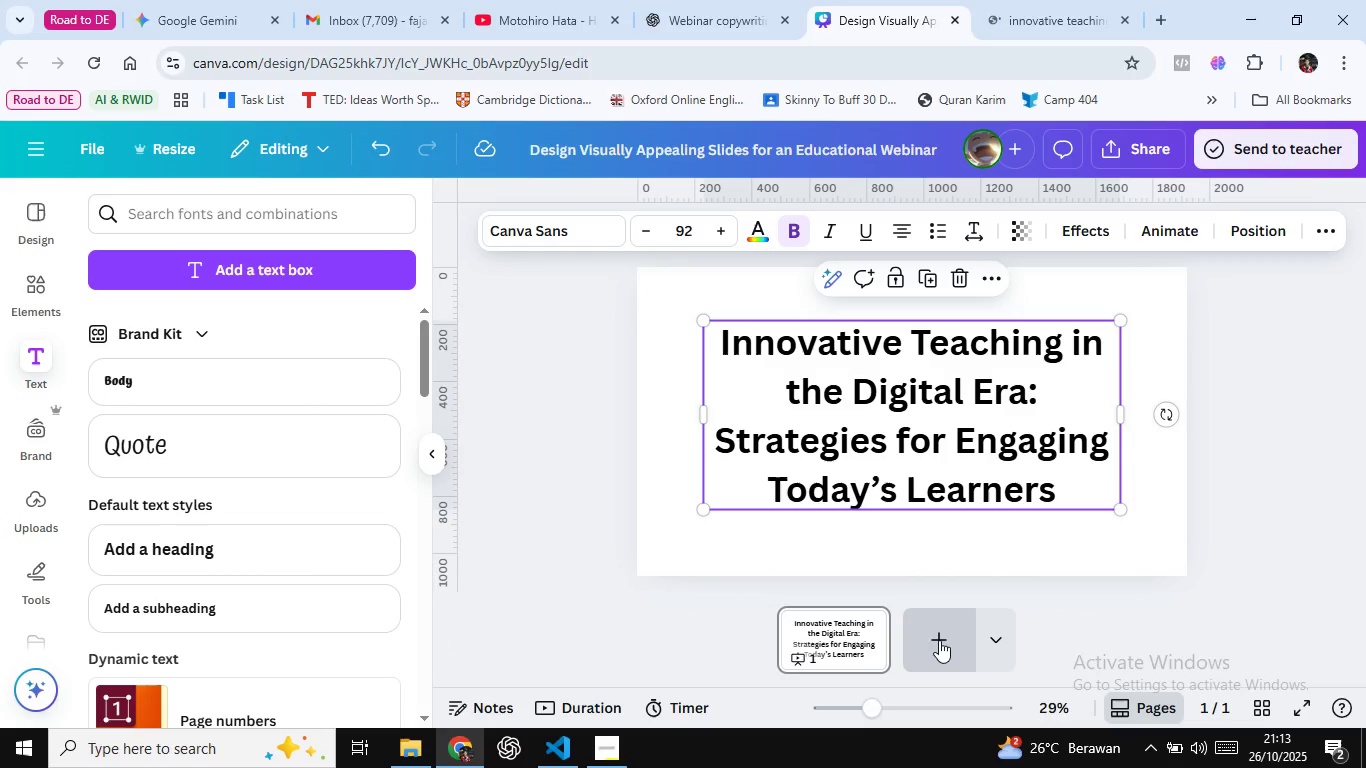 
left_click([943, 636])
 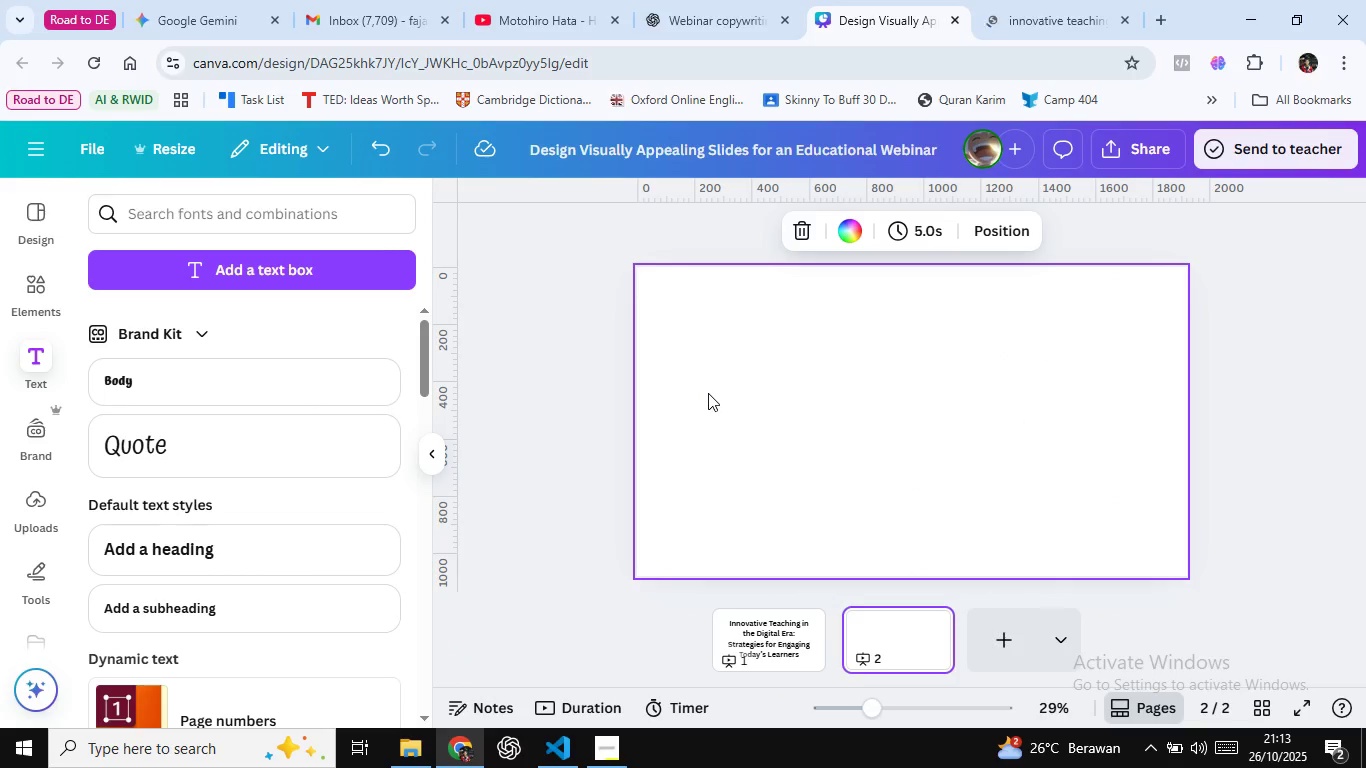 
left_click([708, 393])
 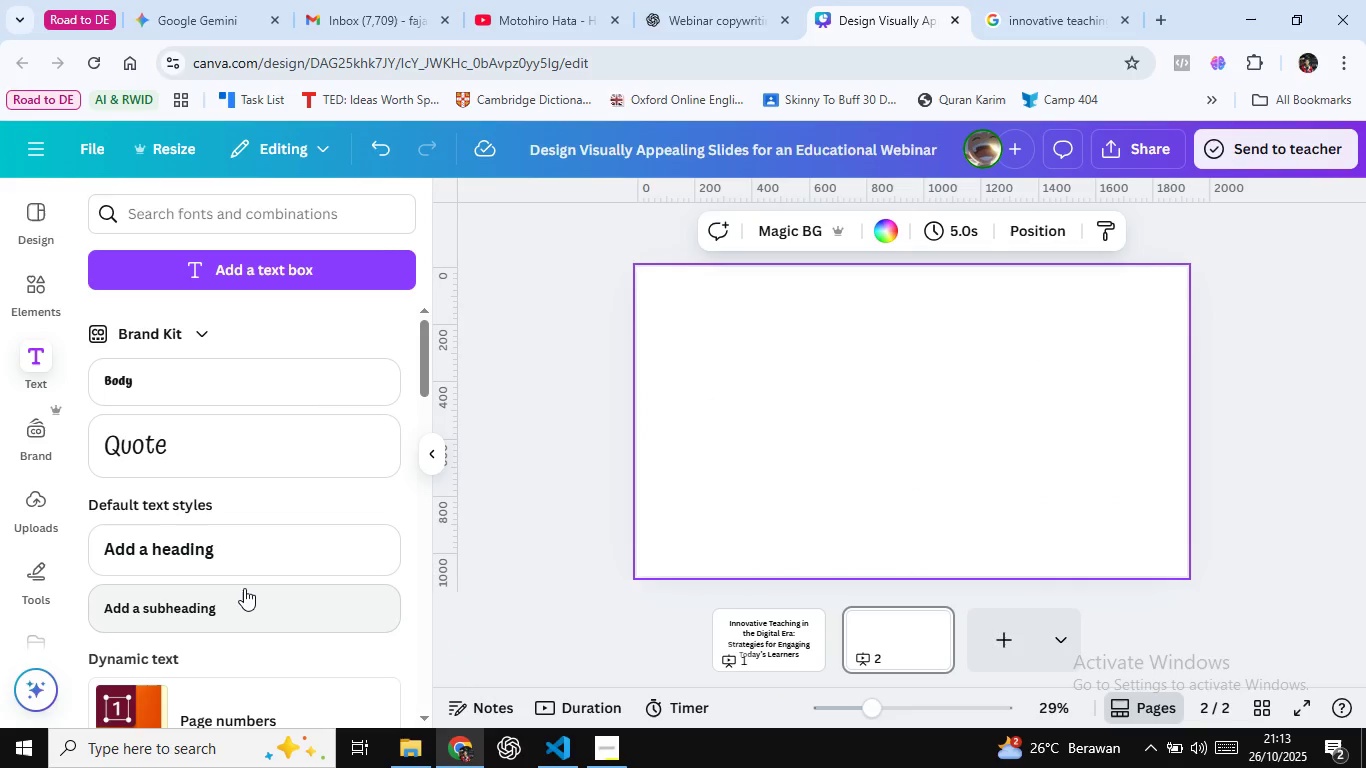 
left_click([244, 588])
 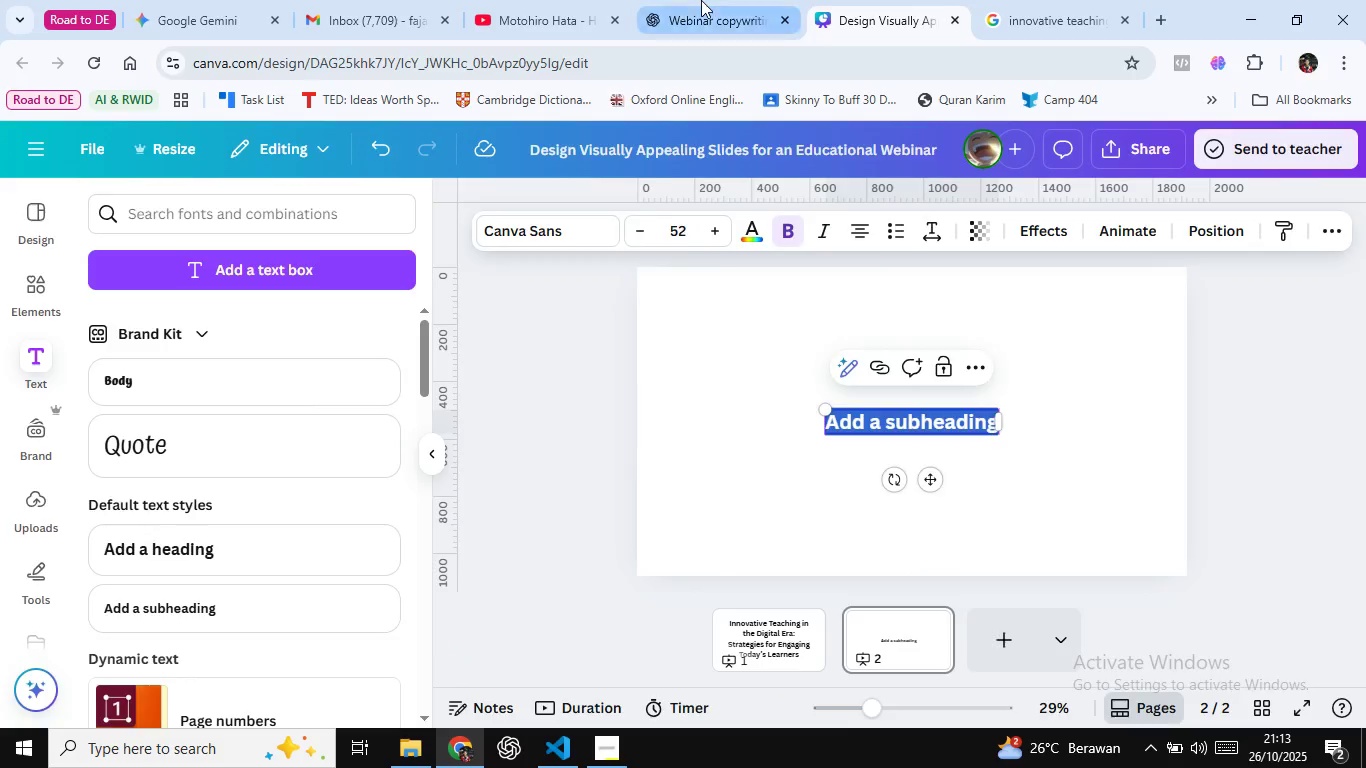 
left_click([701, 0])
 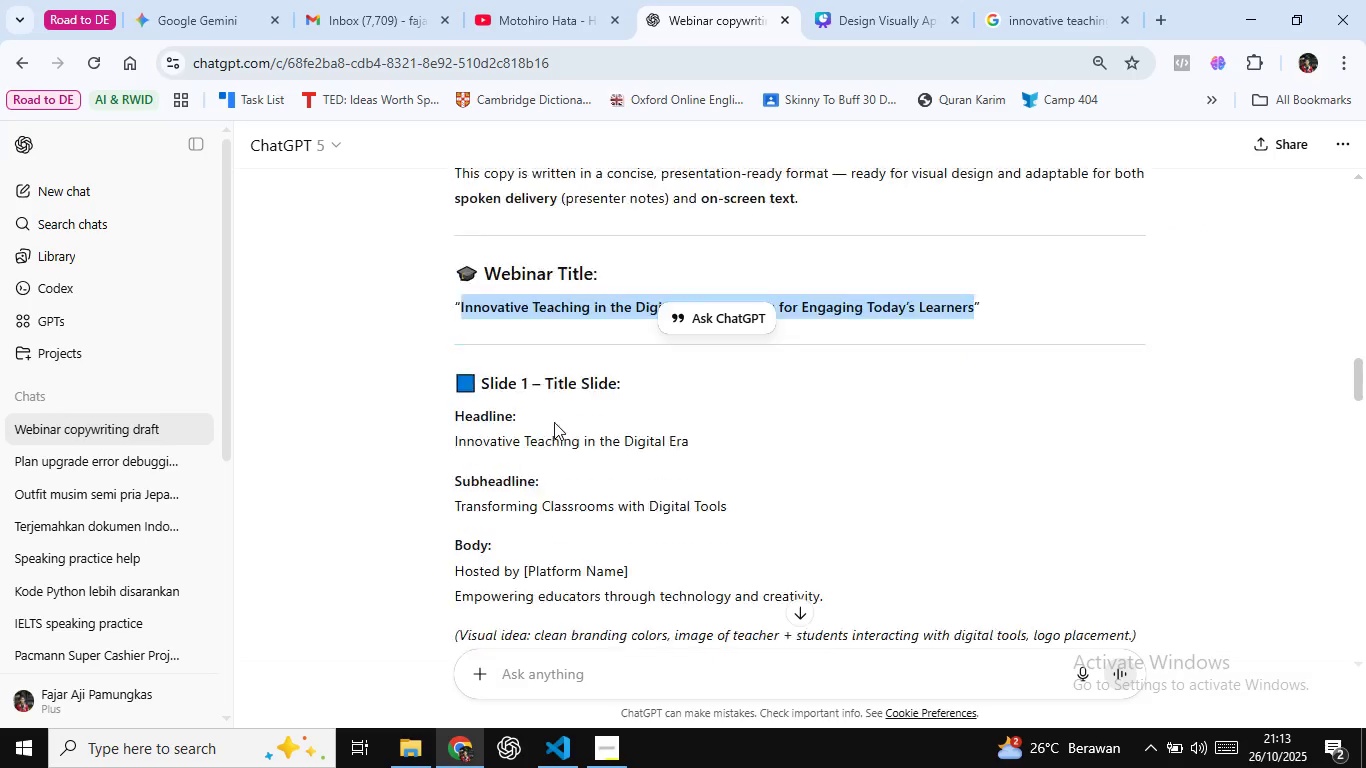 
scroll: coordinate [554, 422], scroll_direction: down, amount: 1.0
 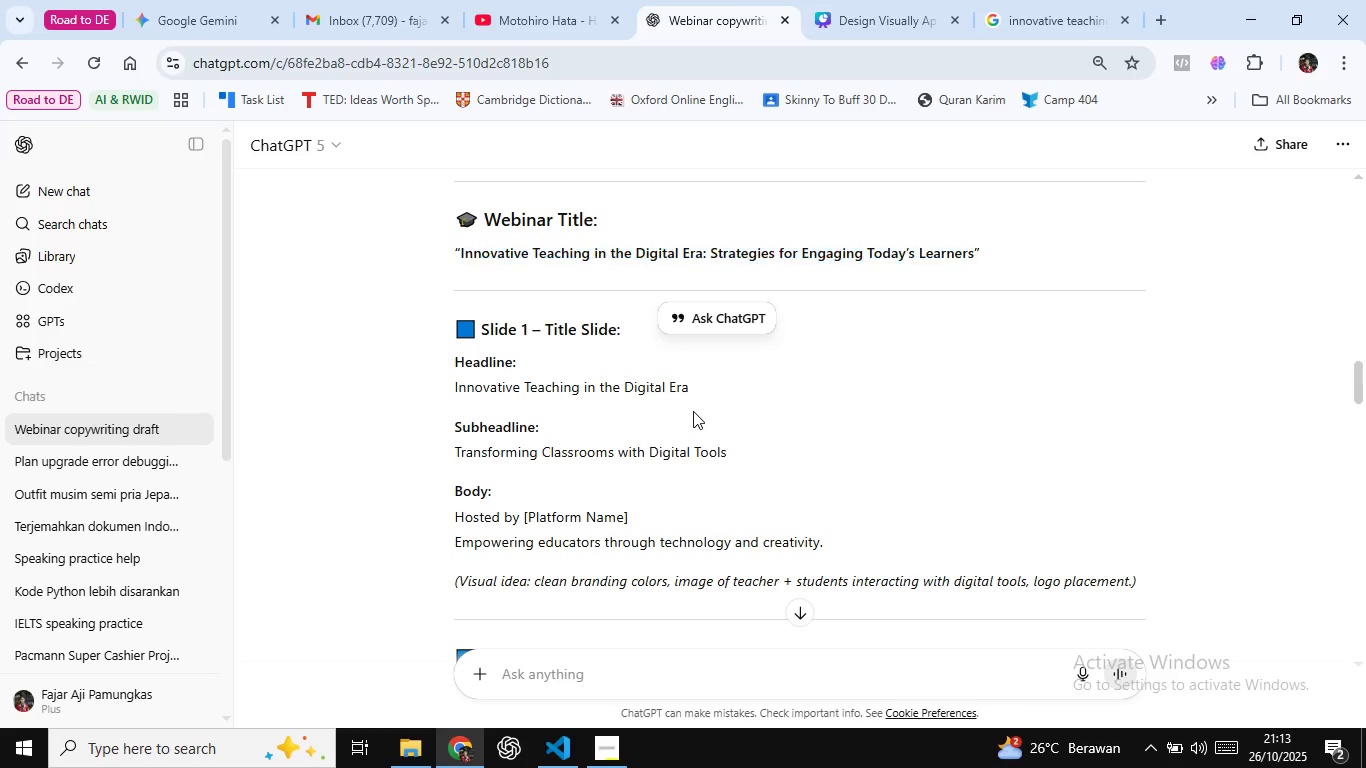 
left_click([693, 409])
 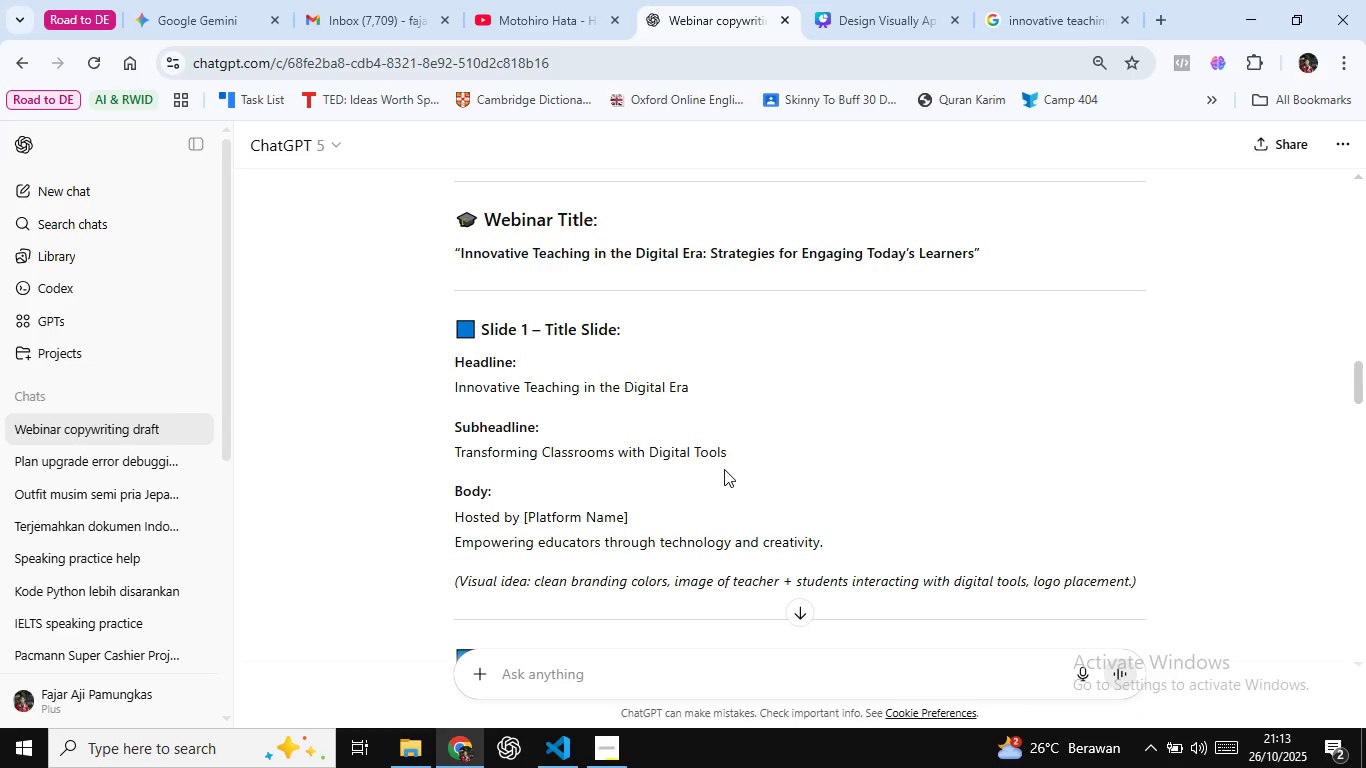 
scroll: coordinate [723, 471], scroll_direction: down, amount: 1.0
 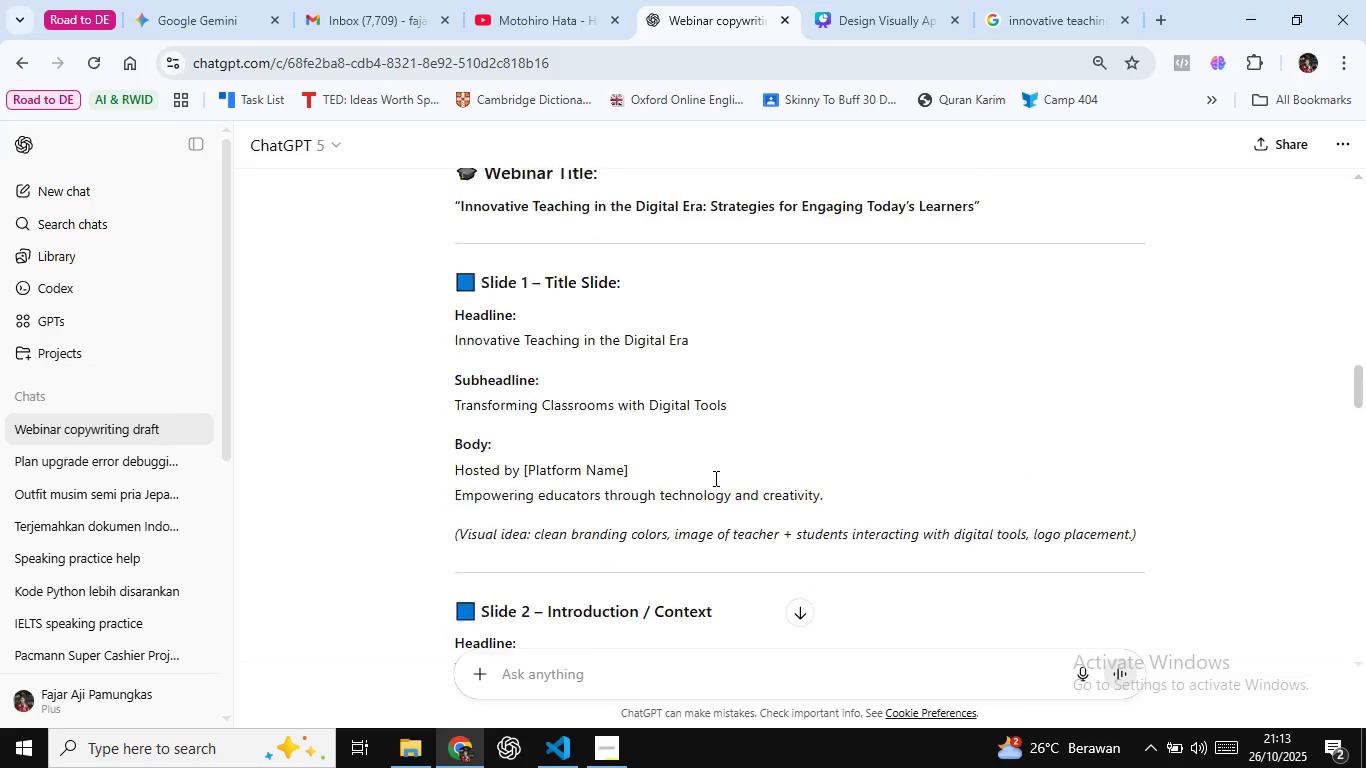 
scroll: coordinate [713, 477], scroll_direction: up, amount: 1.0
 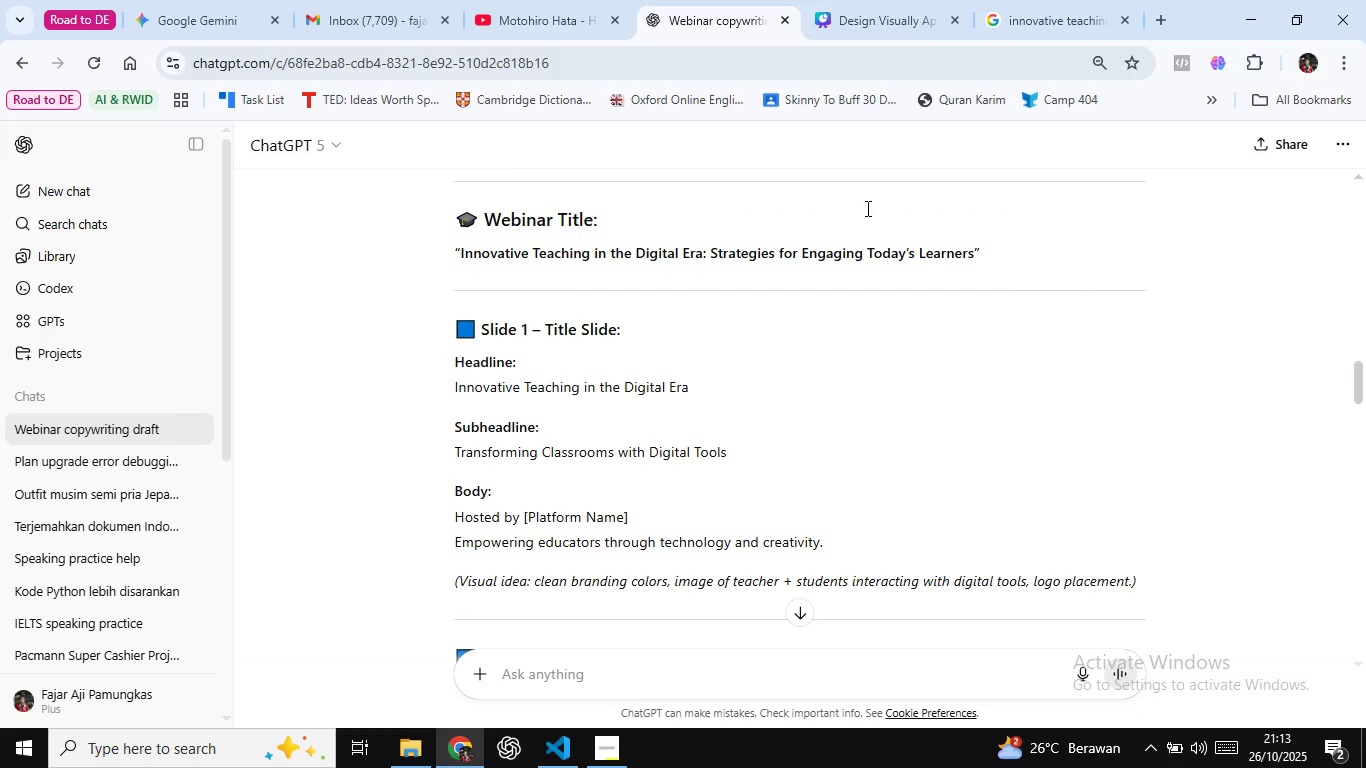 
left_click([889, 0])
 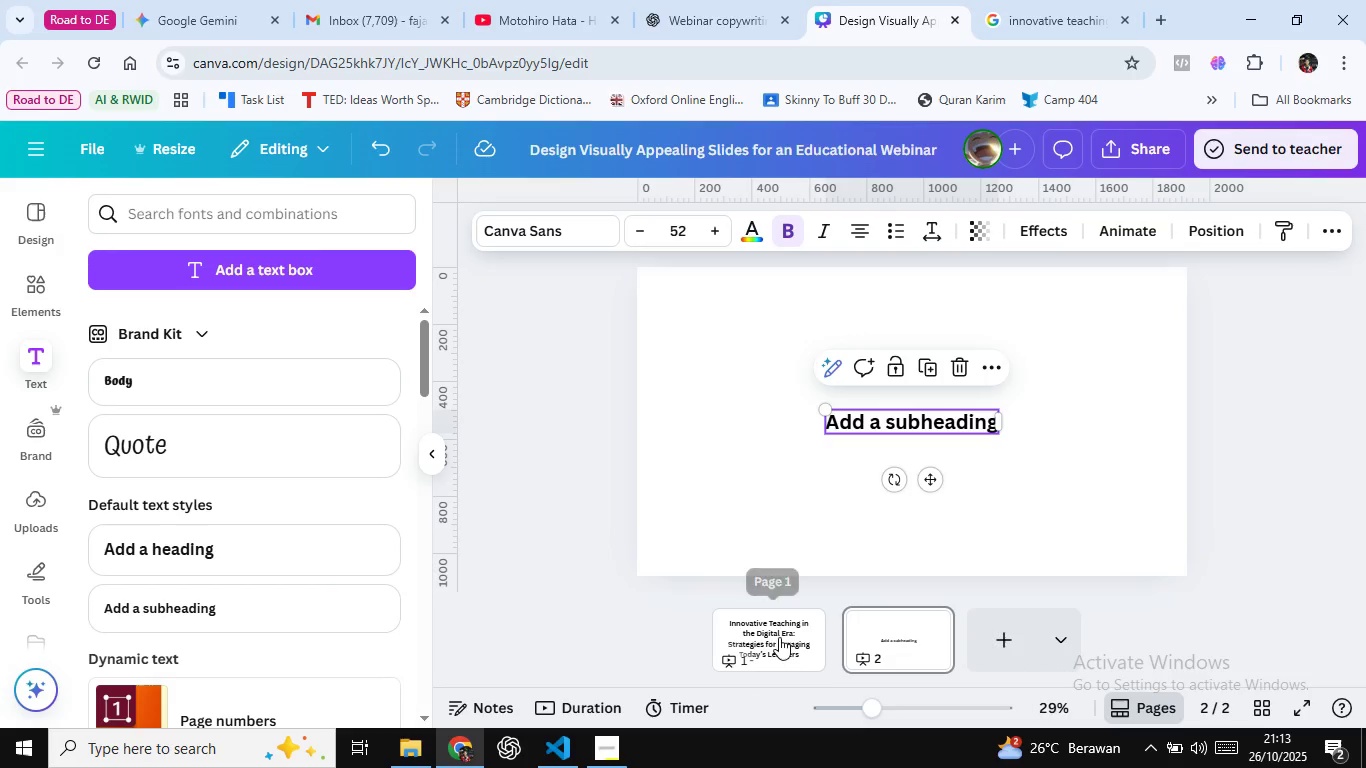 
left_click([779, 637])
 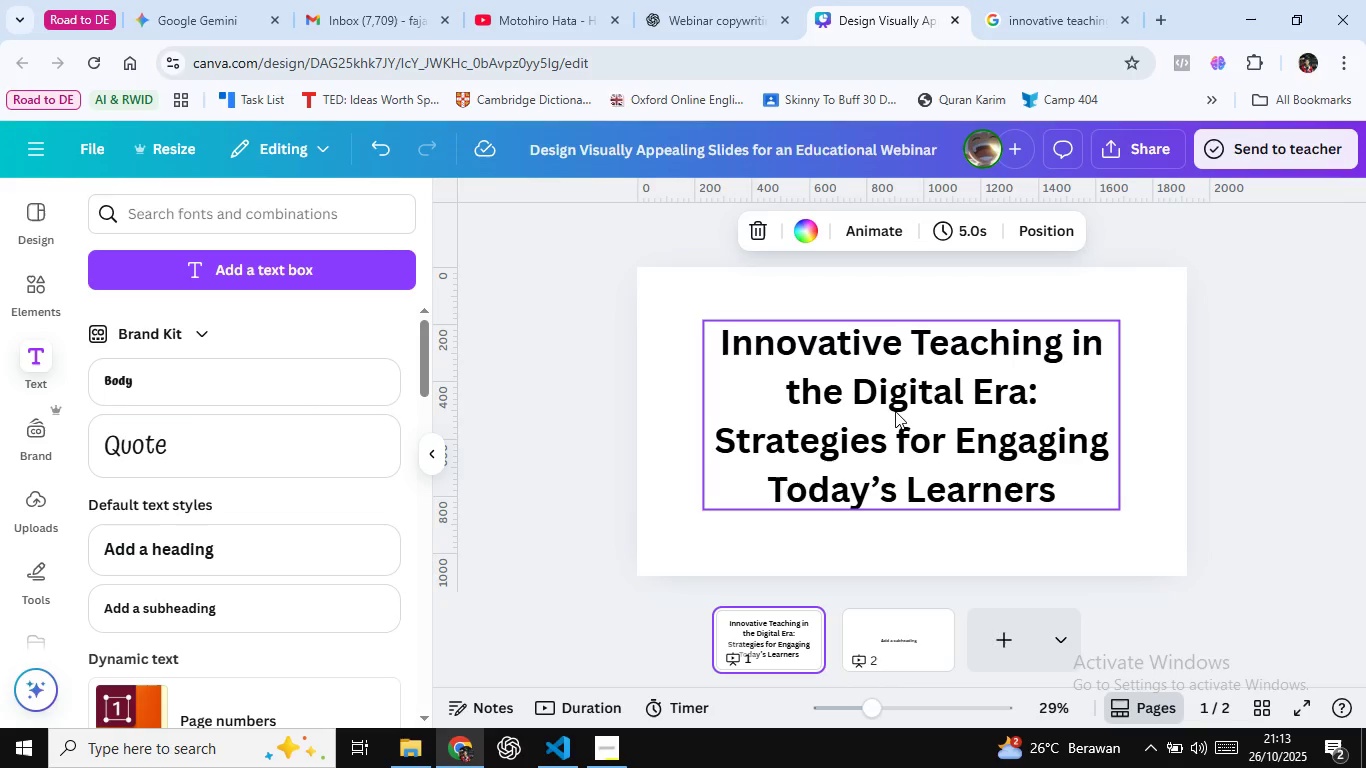 
left_click([895, 410])
 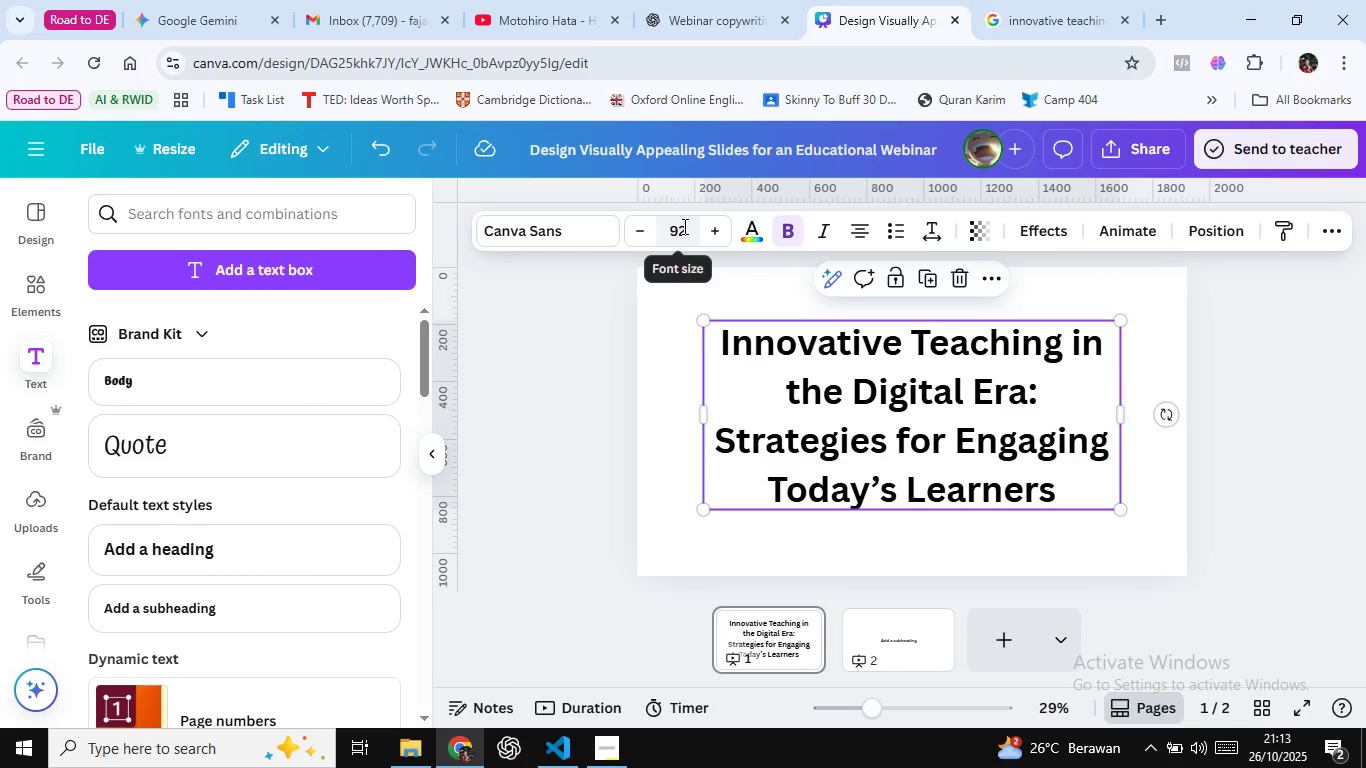 
left_click([683, 226])
 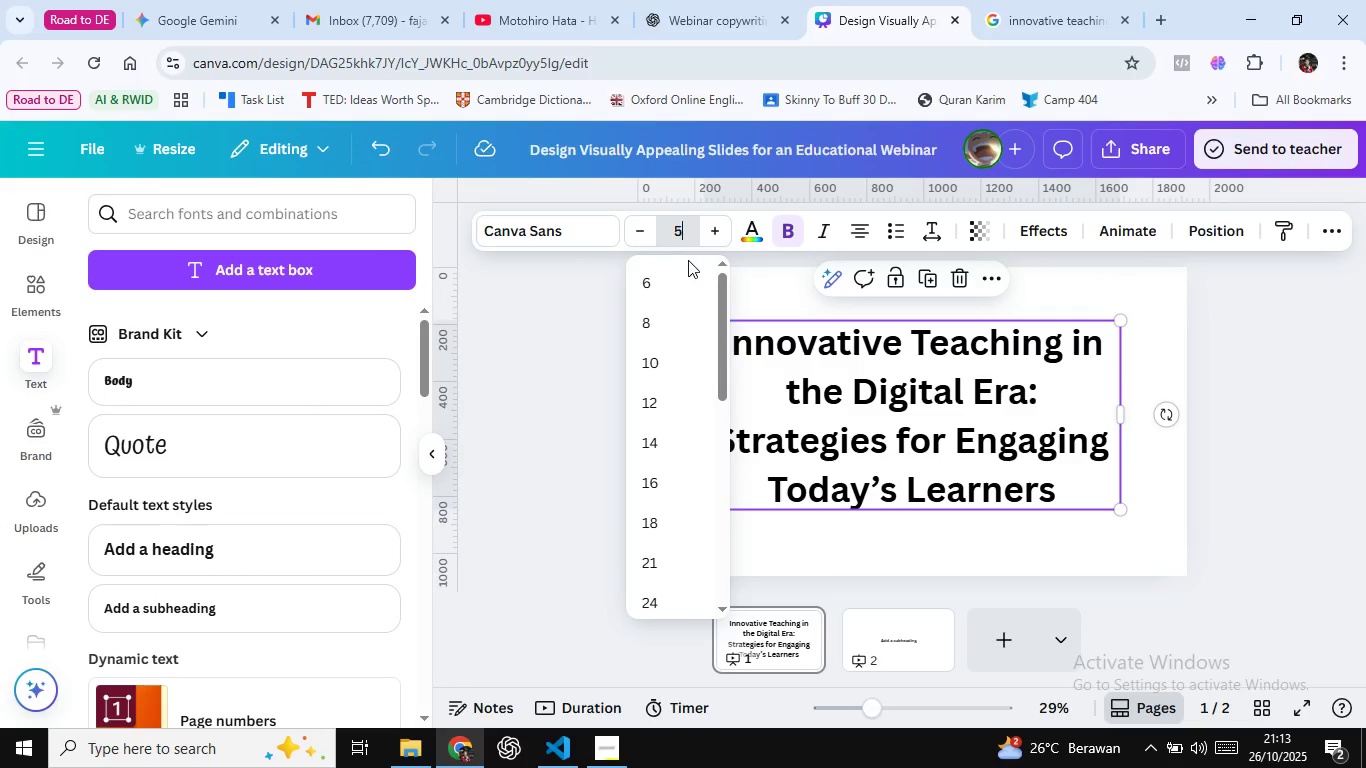 
type(50)
 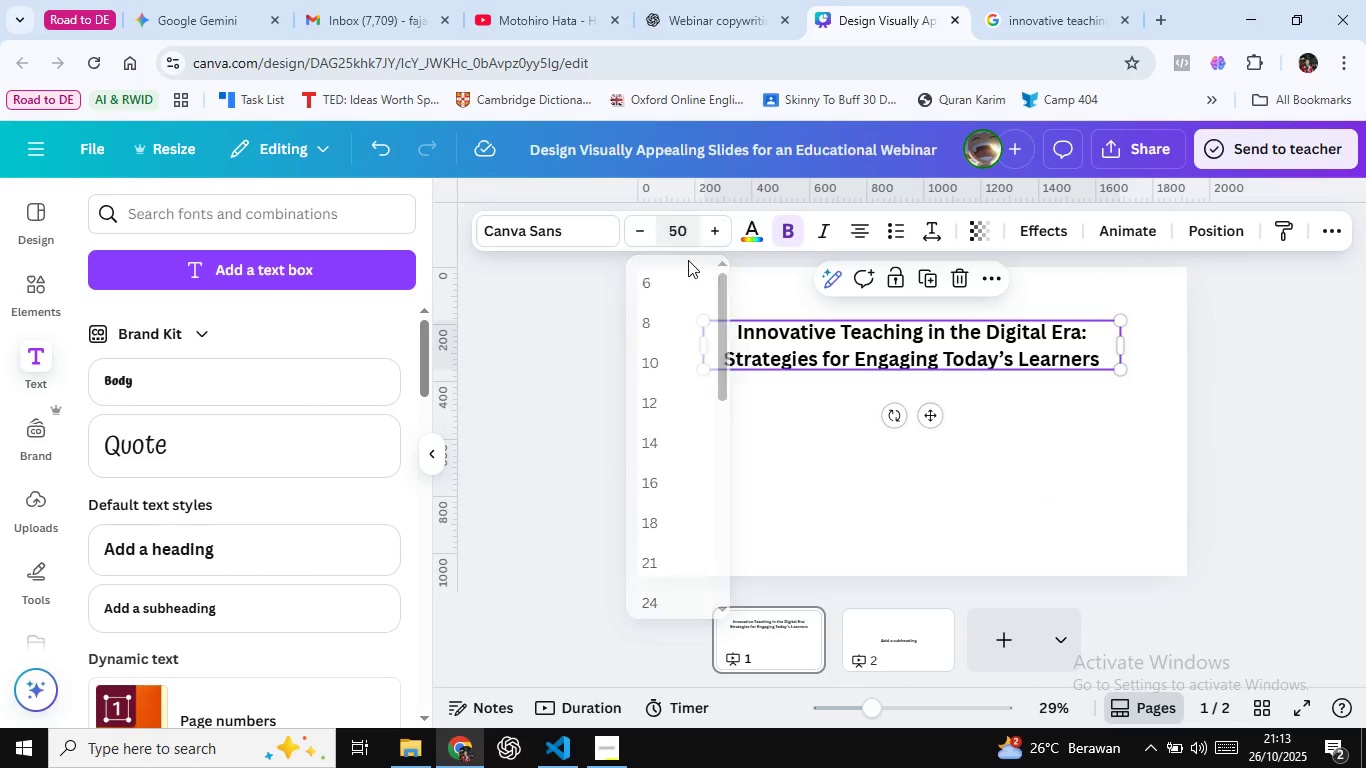 
key(Enter)
 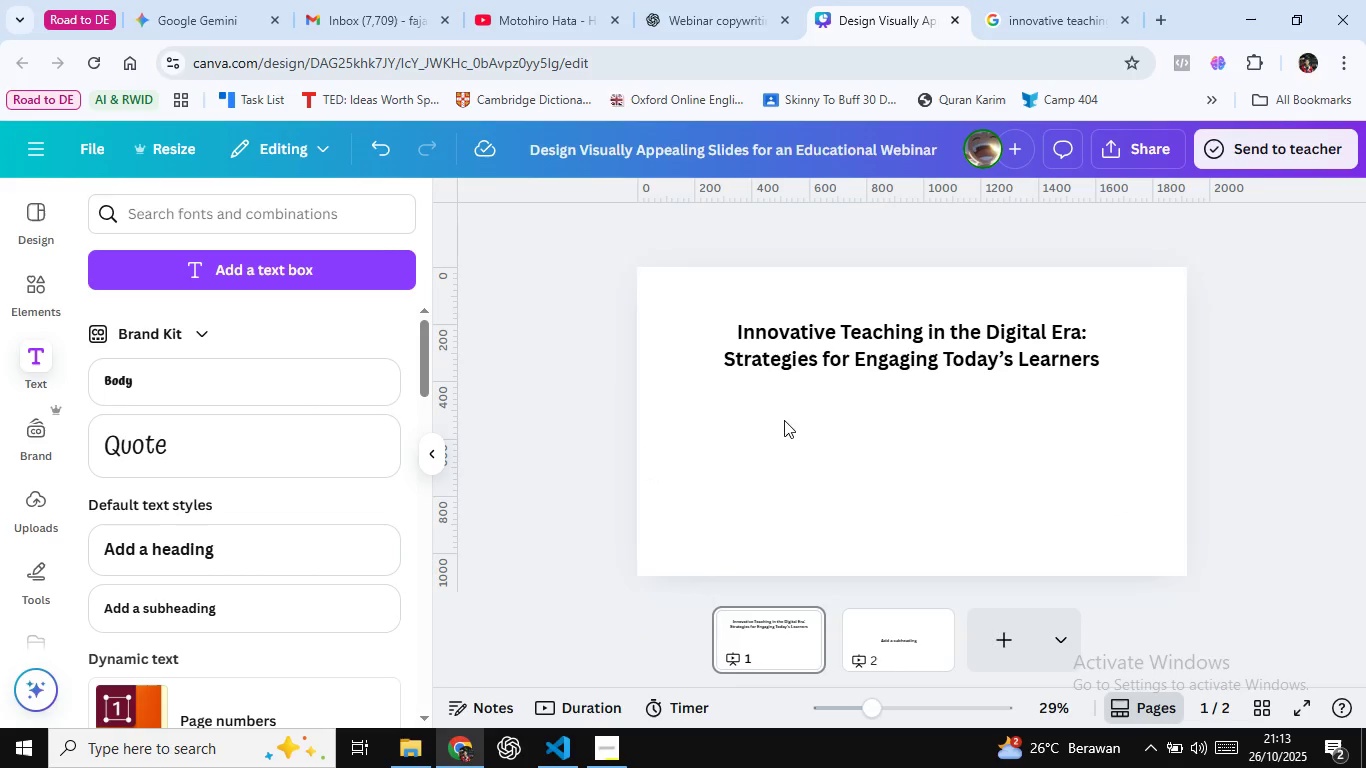 
mouse_move([900, 349])
 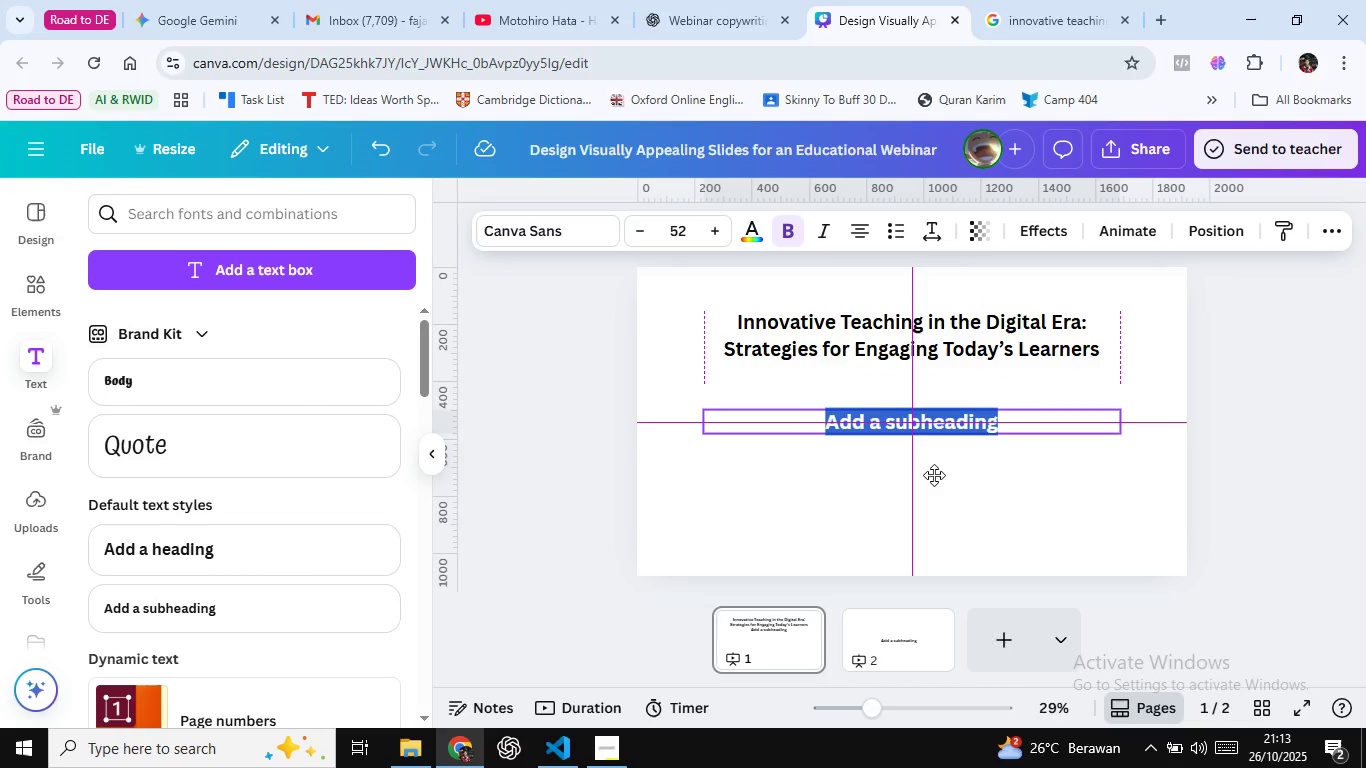 
left_click([722, 0])
 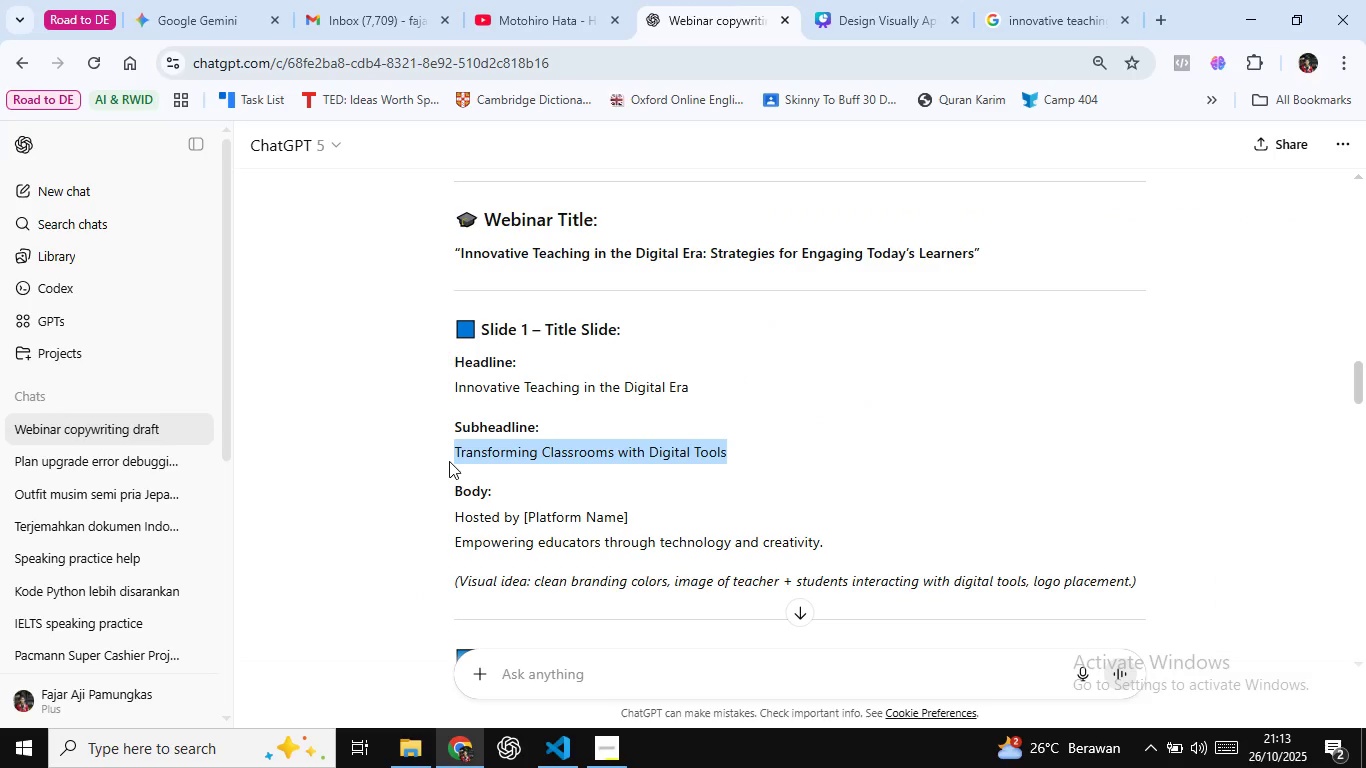 
key(Control+C)
 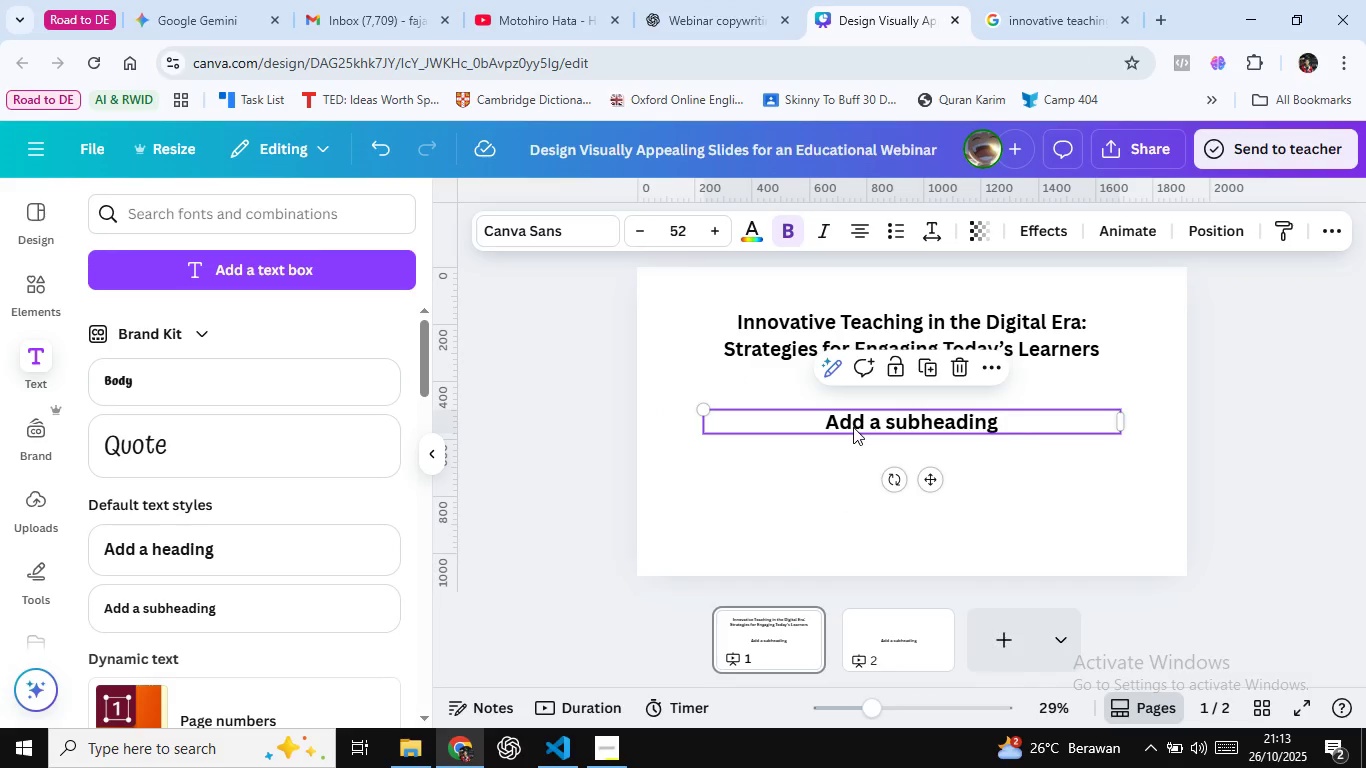 
double_click([853, 427])
 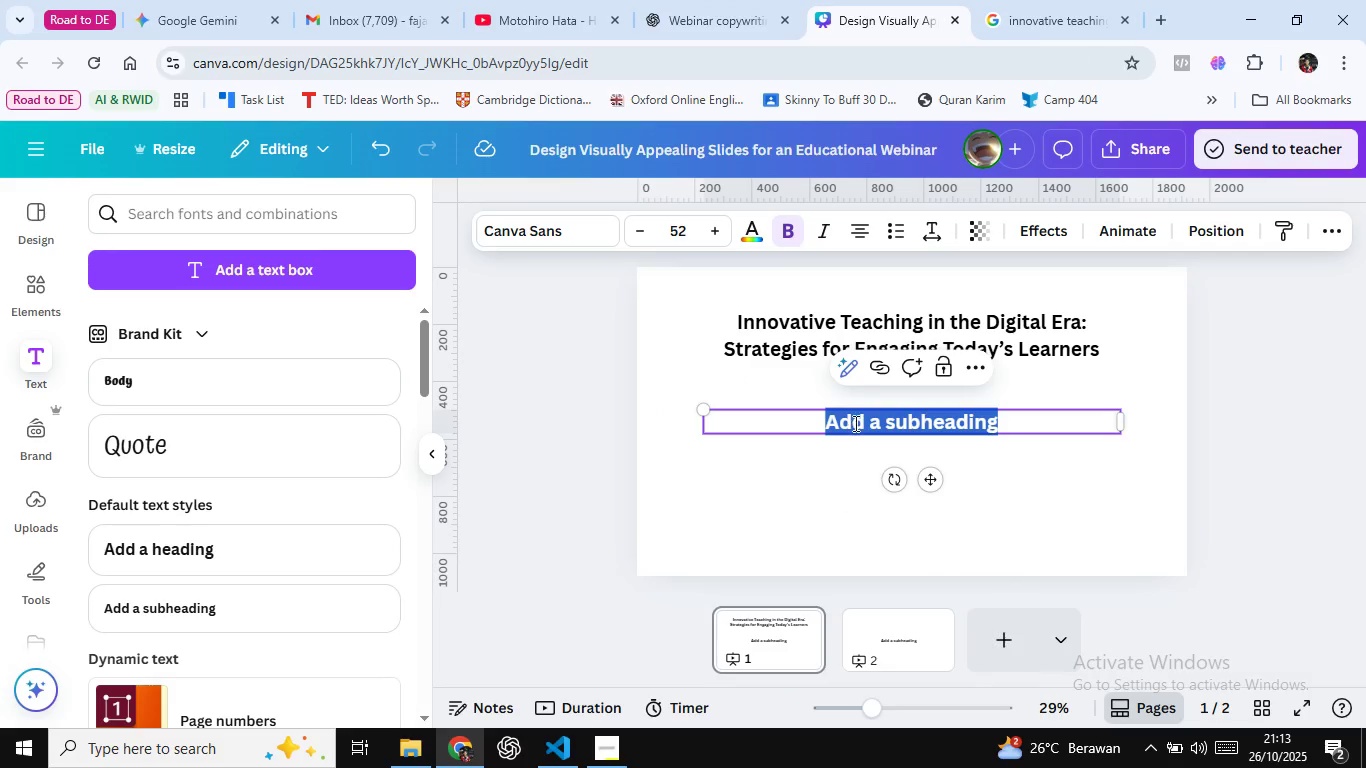 
key(Control+A)
 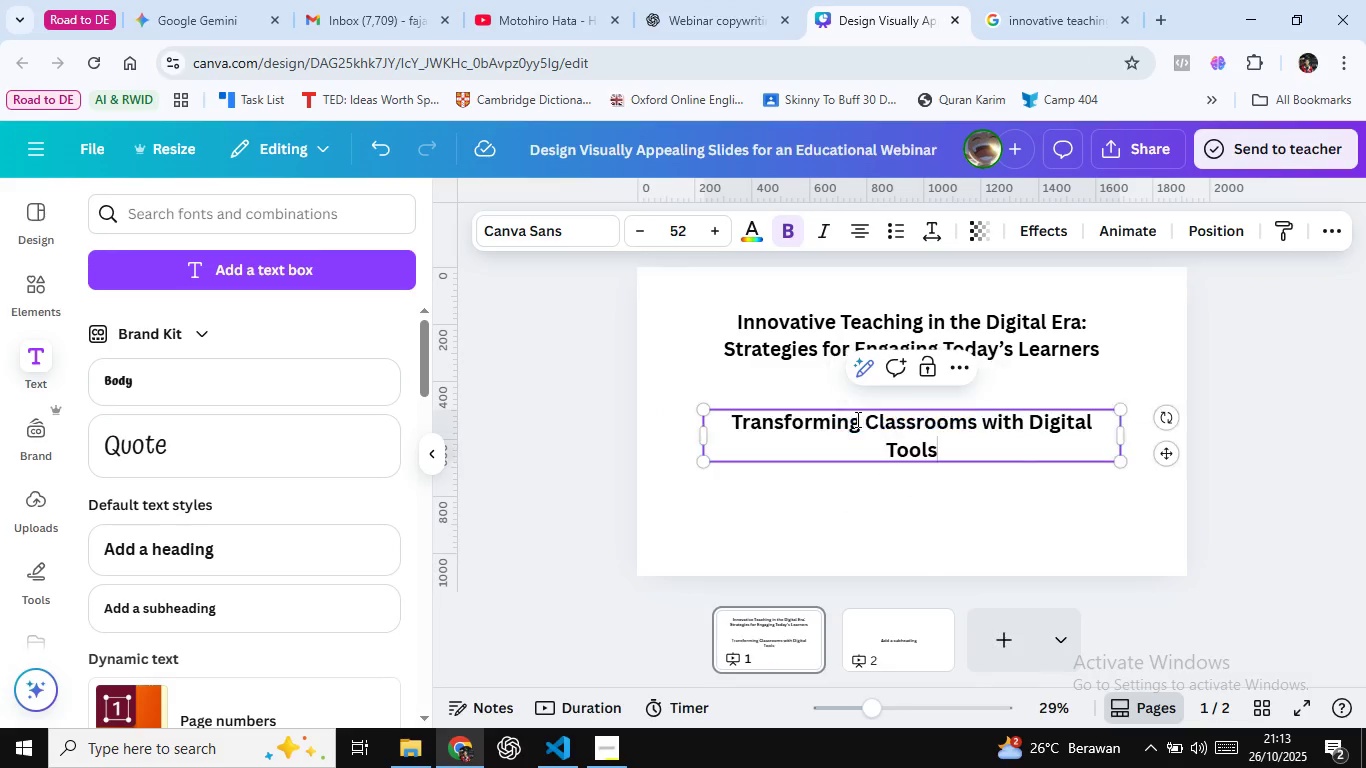 
key(Control+V)
 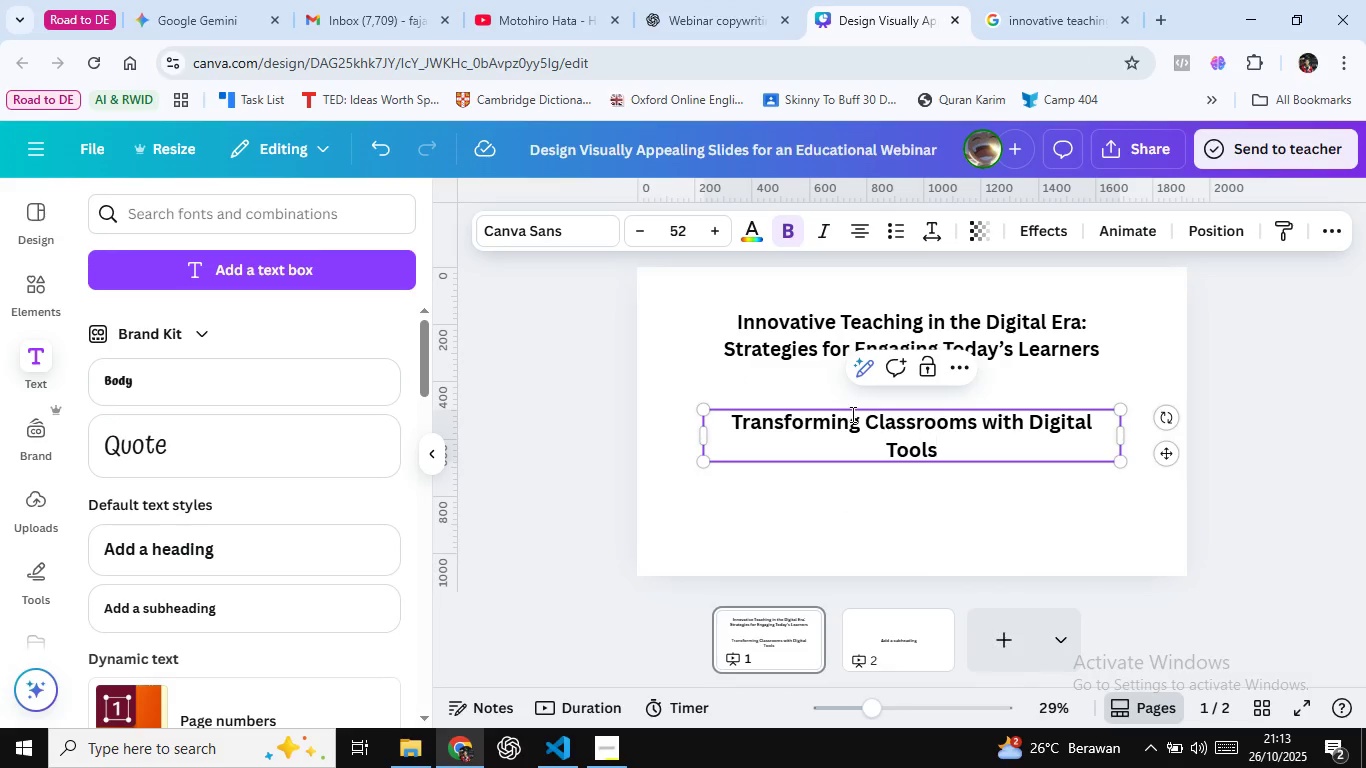 
key(Control+ControlLeft)
 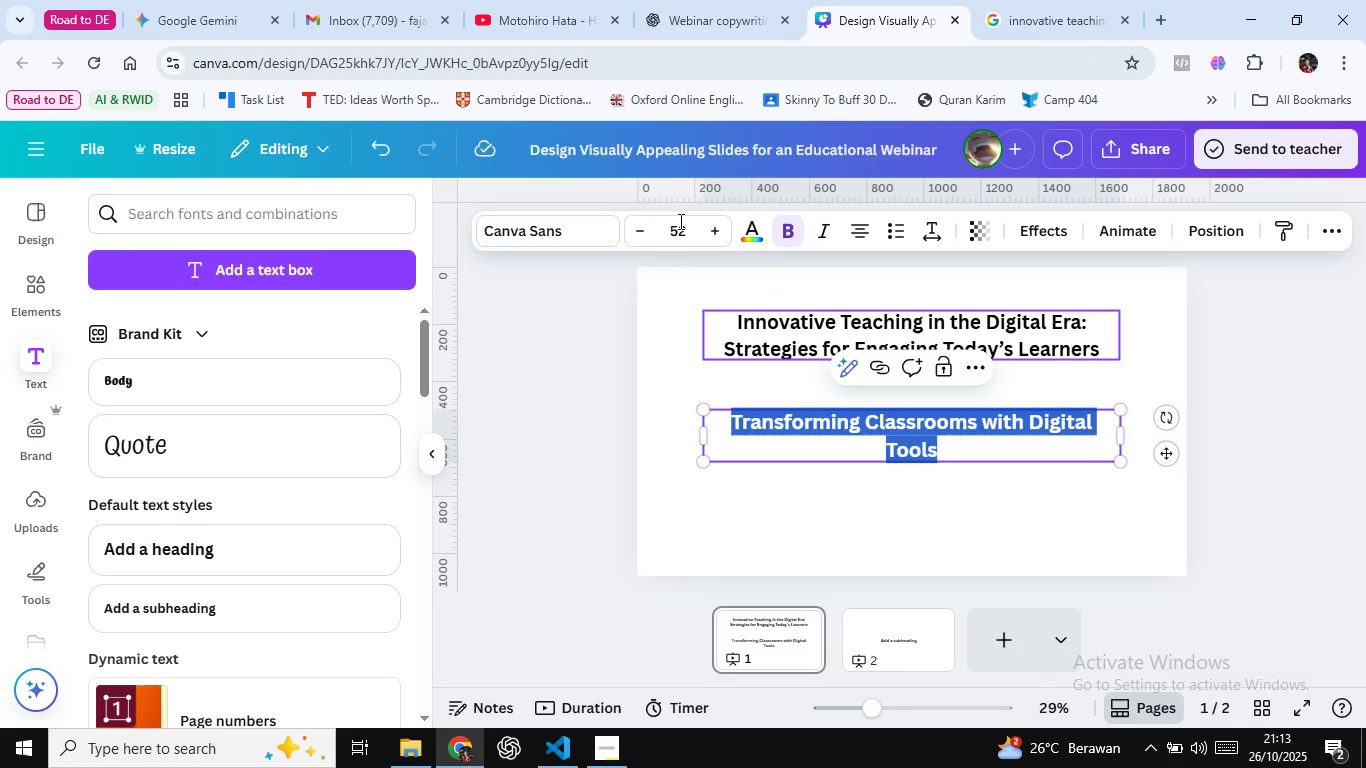 
key(Control+A)
 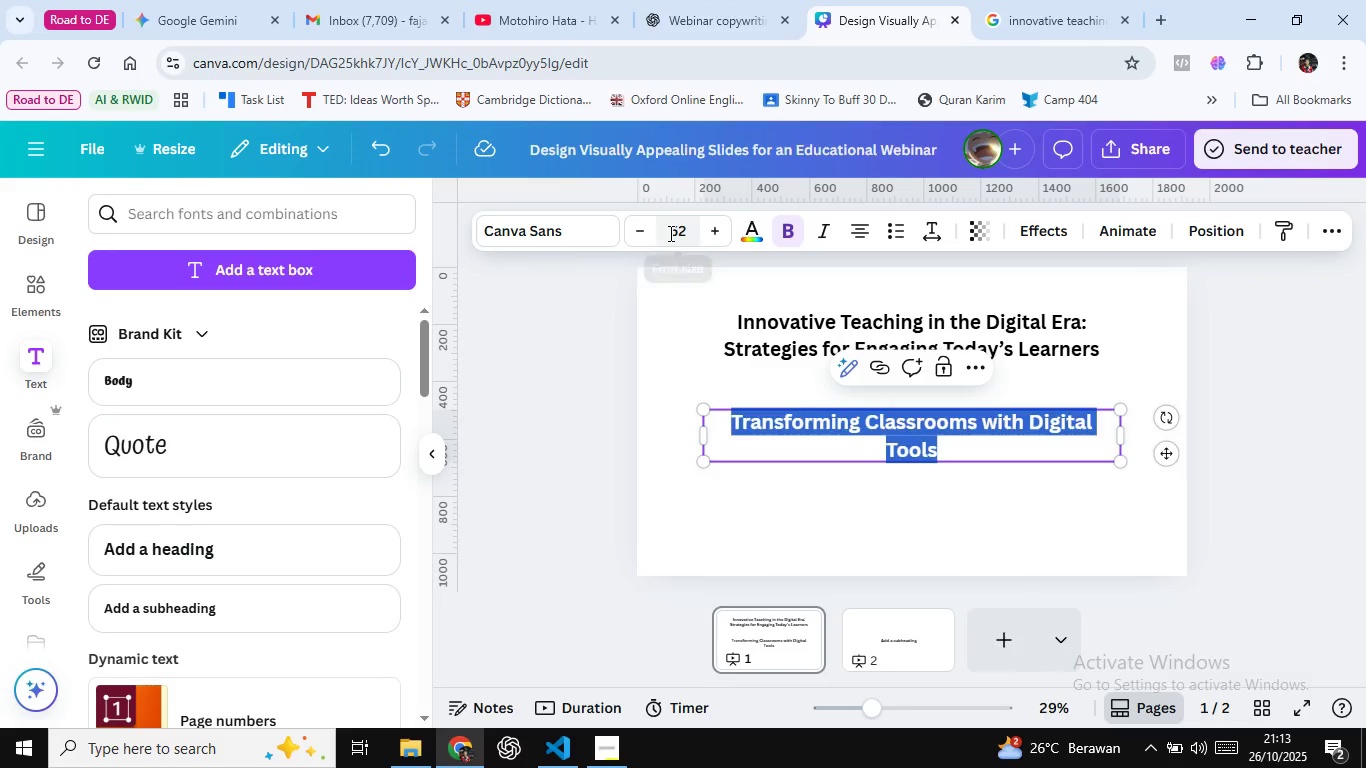 
left_click([669, 233])
 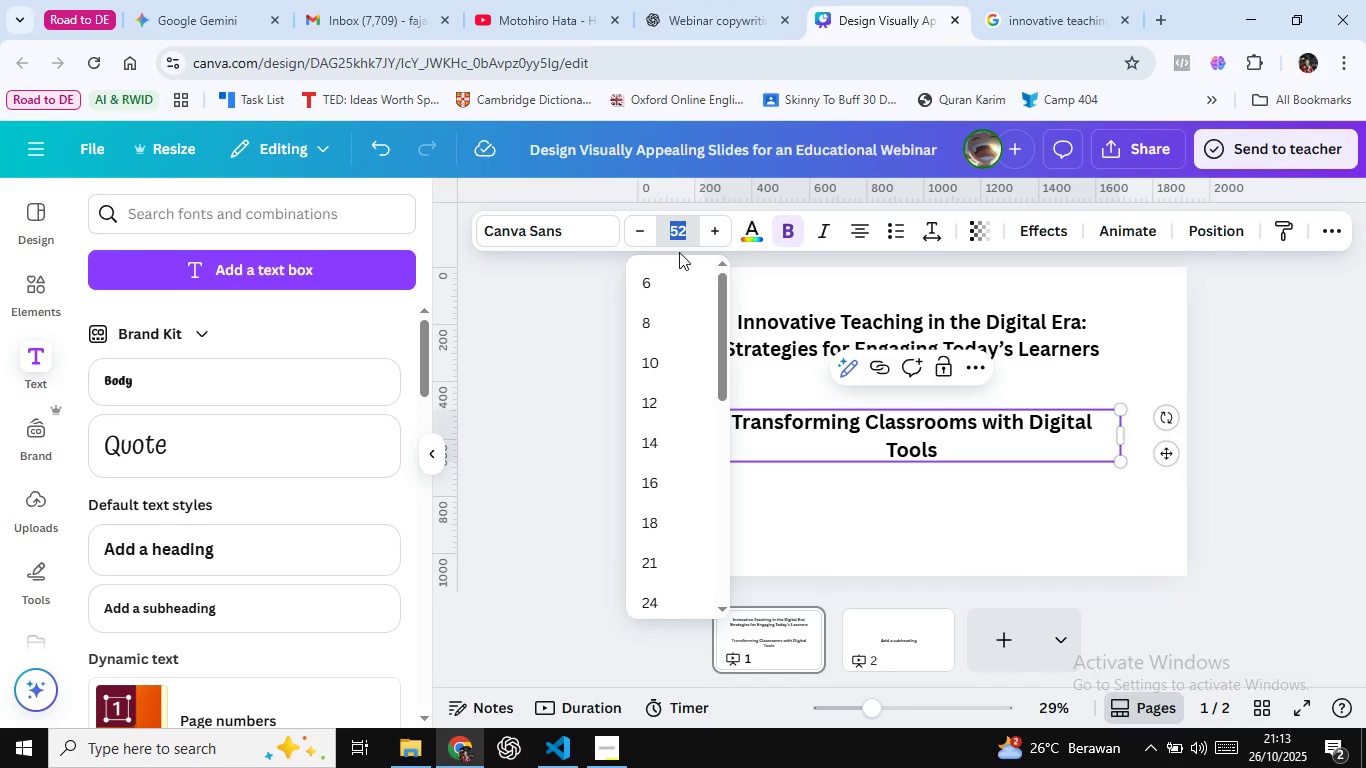 
type(25)
 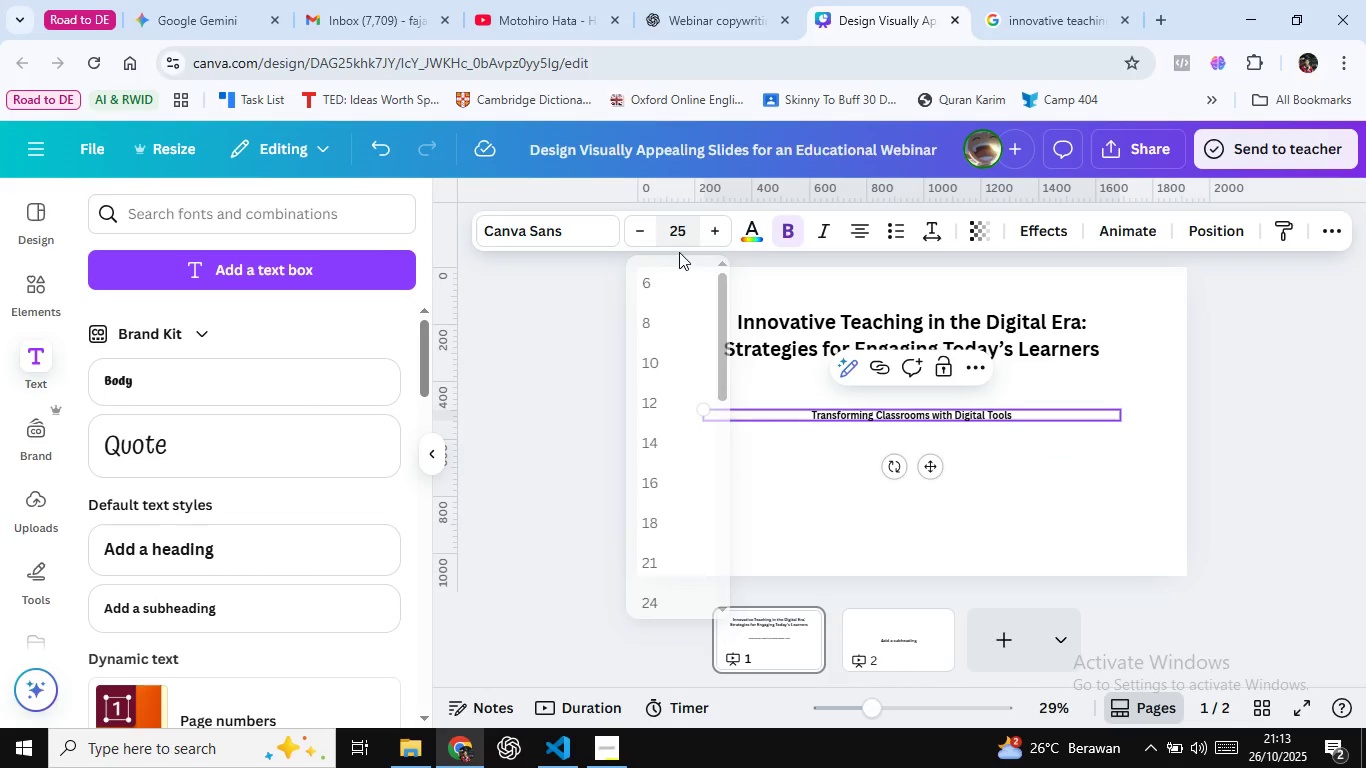 
key(Enter)
 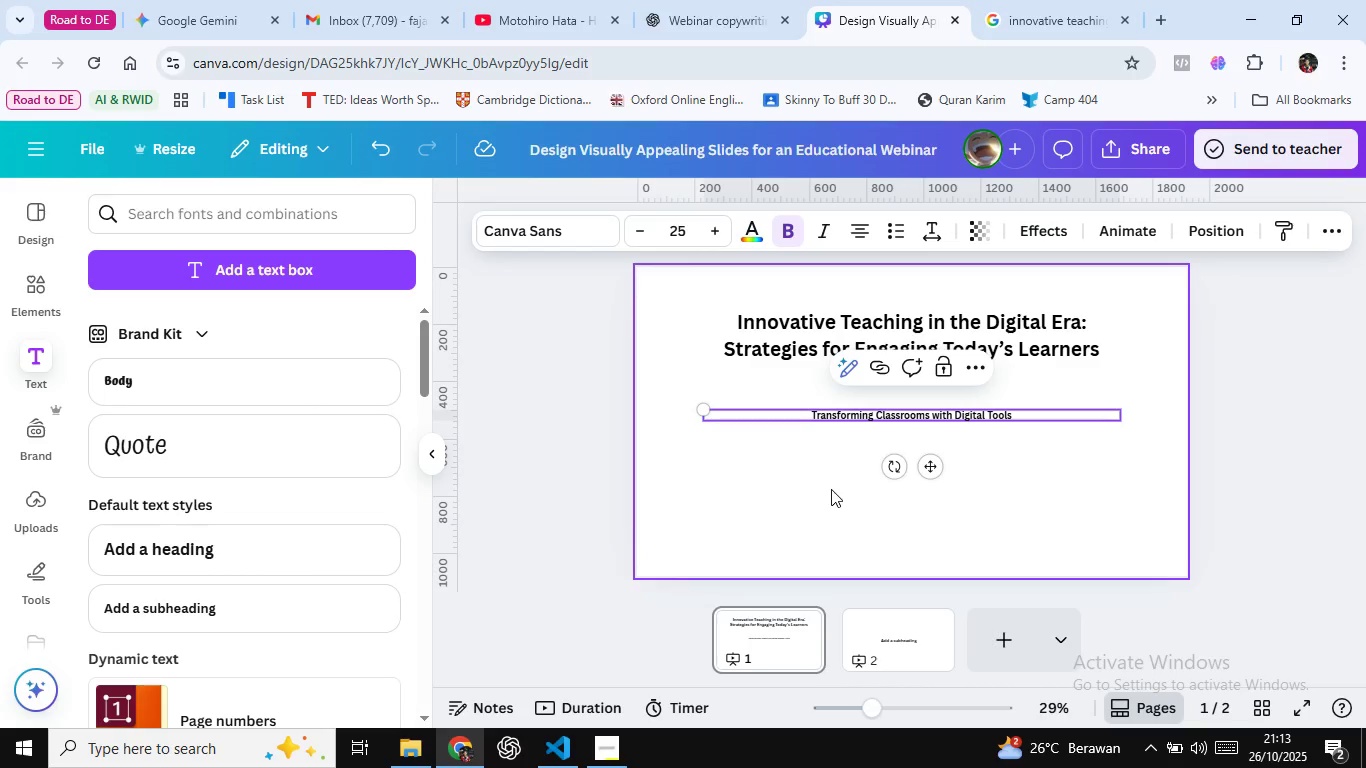 
left_click([831, 489])
 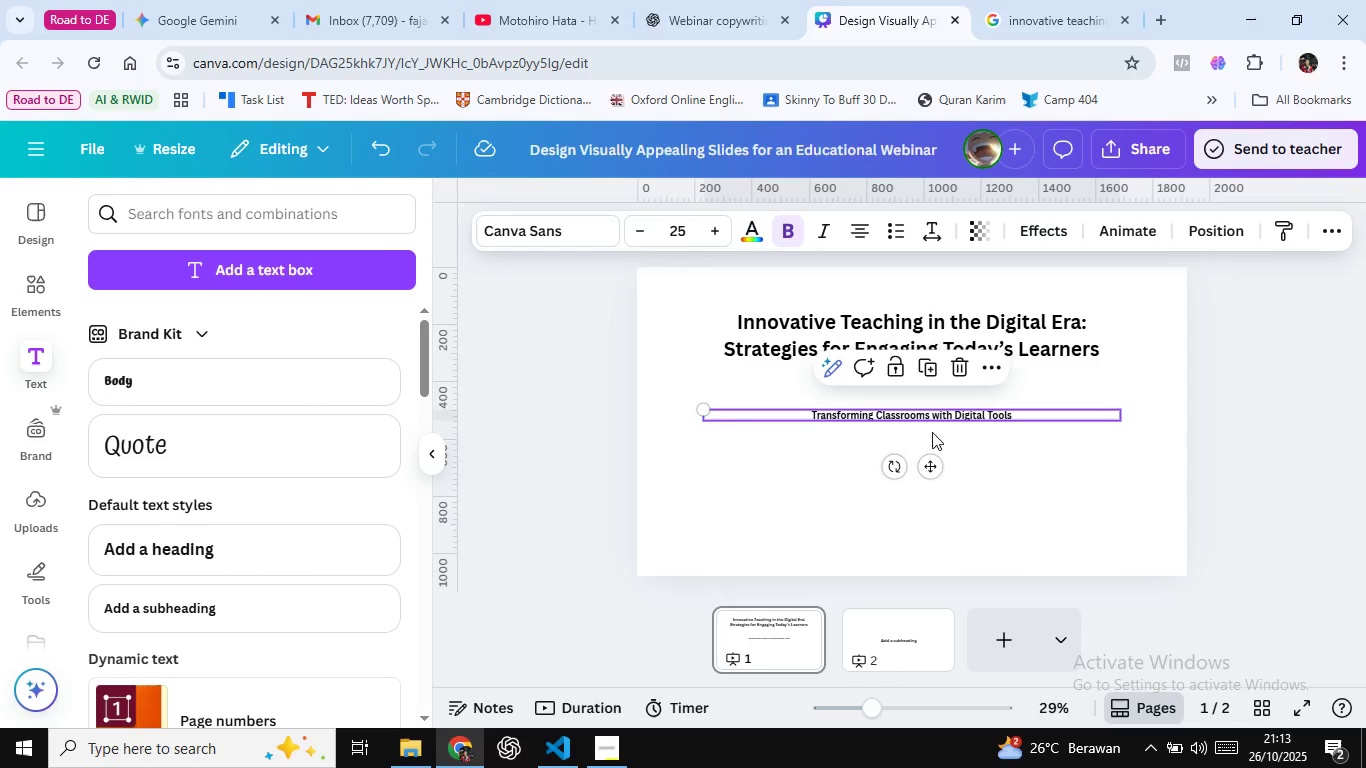 
left_click([931, 418])
 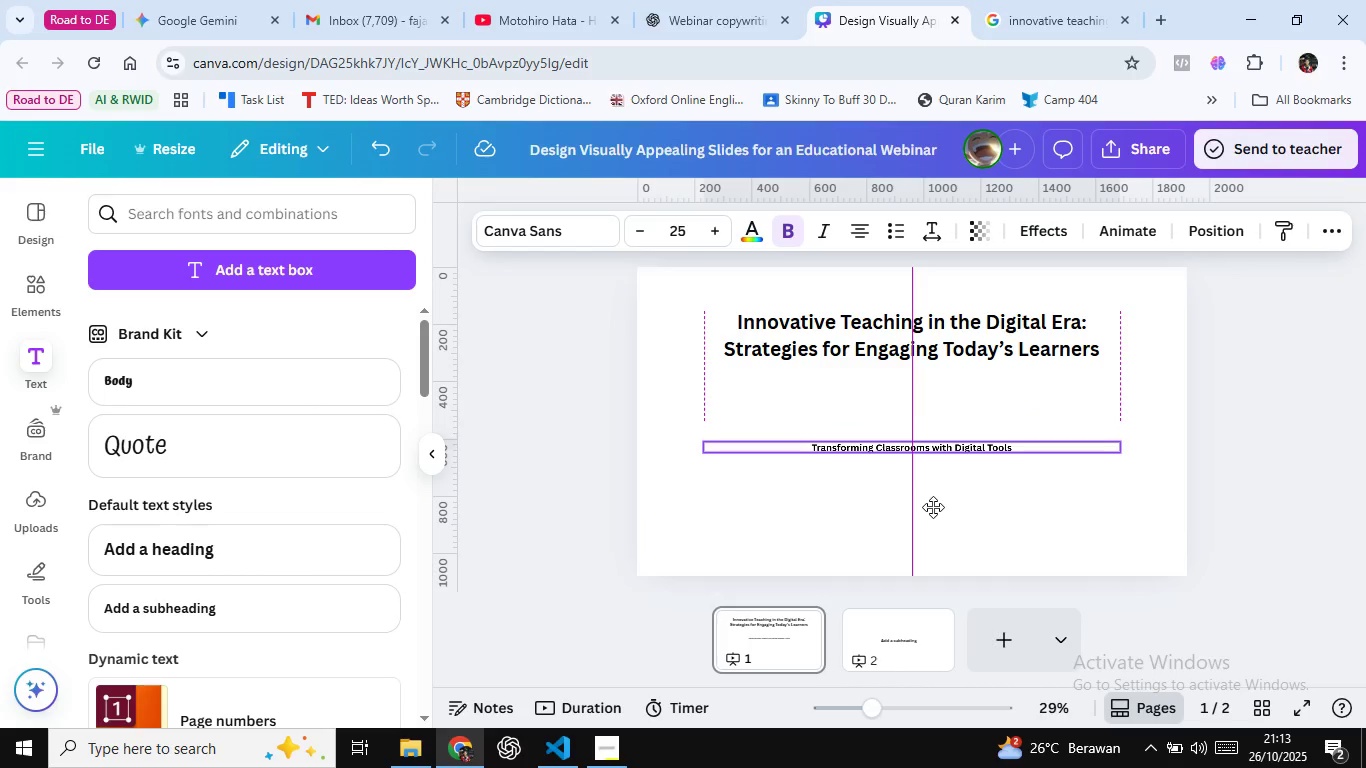 
mouse_move([933, 498])
 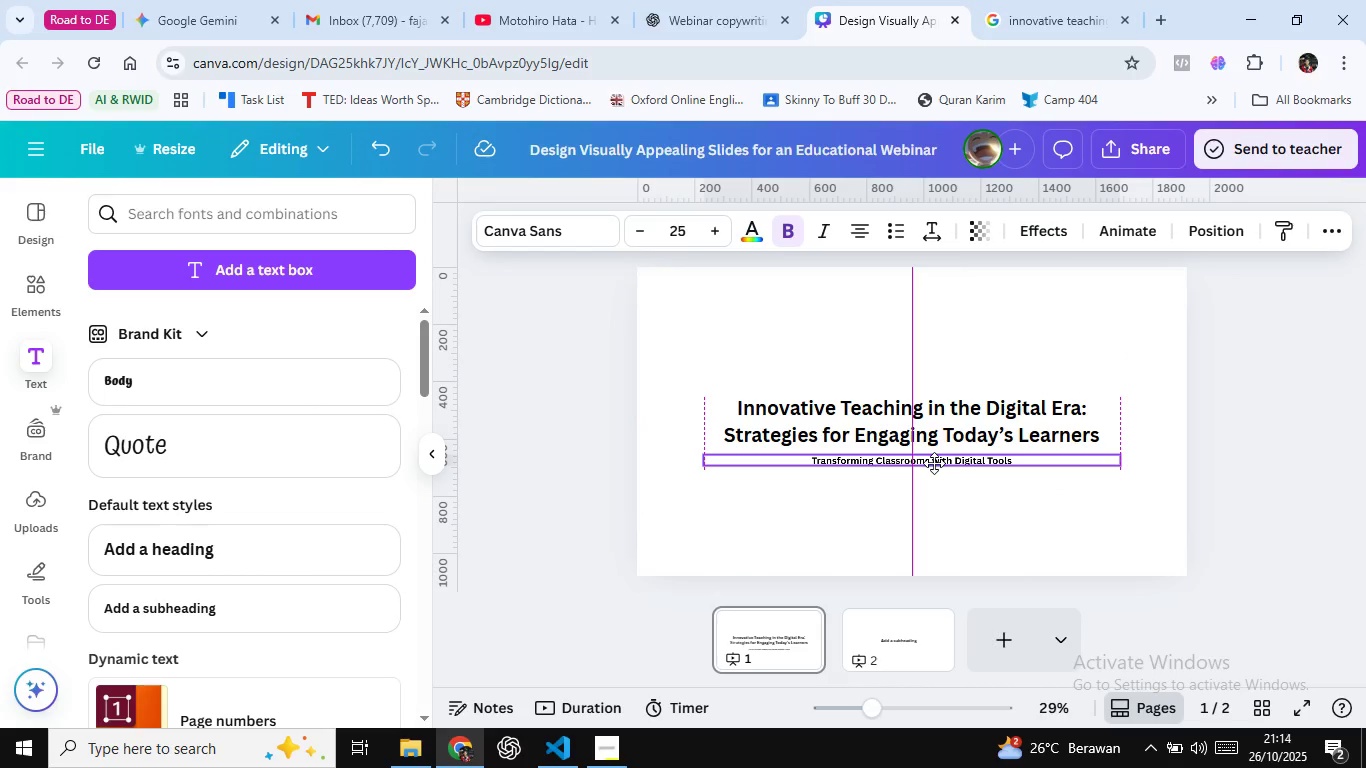 
left_click([705, 0])
 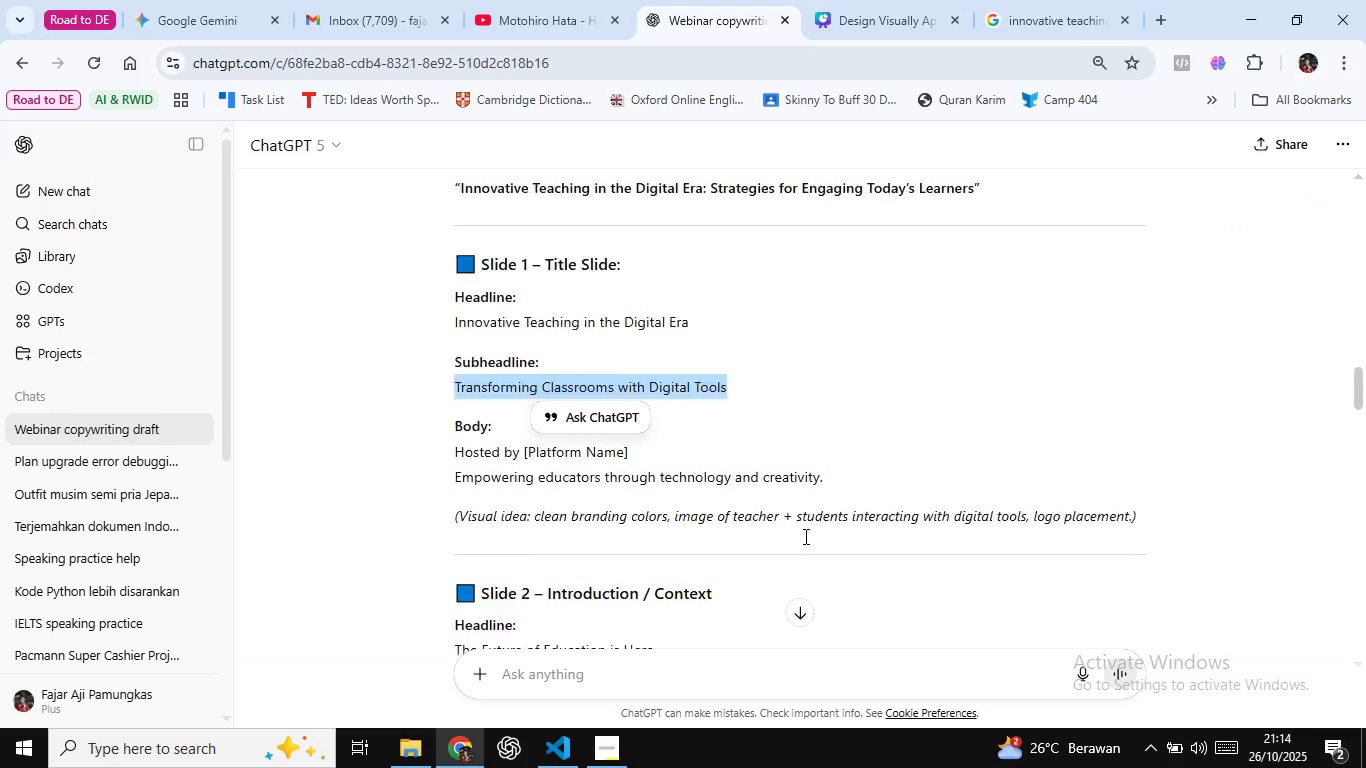 
scroll: coordinate [804, 536], scroll_direction: down, amount: 1.0
 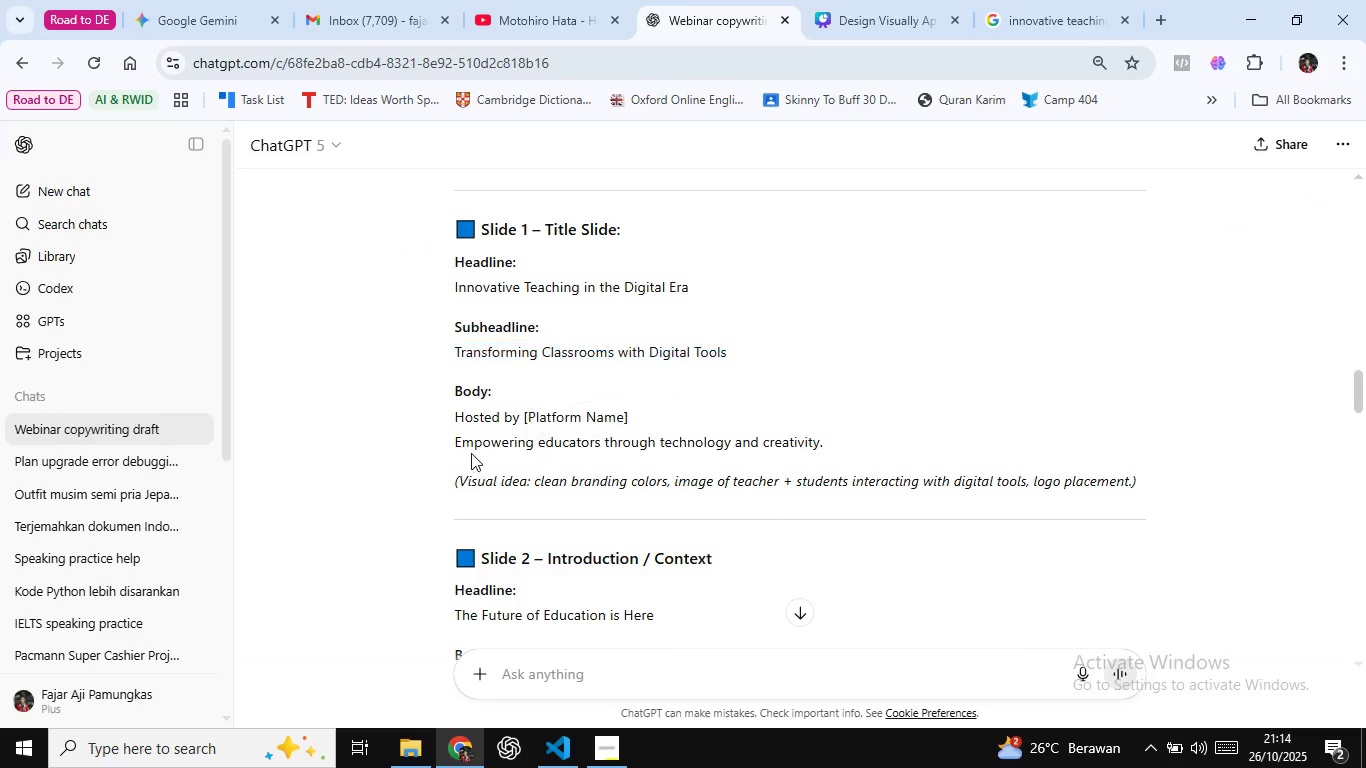 
left_click([473, 456])
 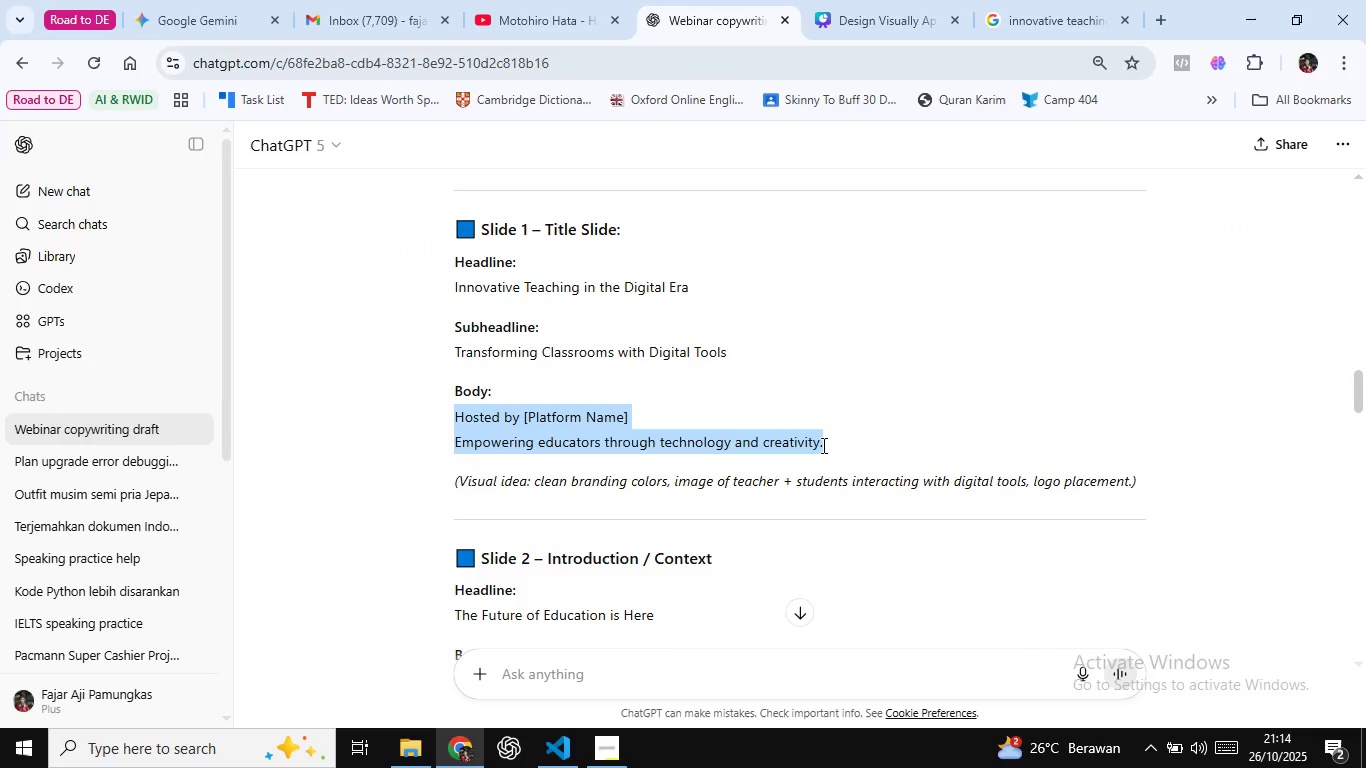 
wait(11.58)
 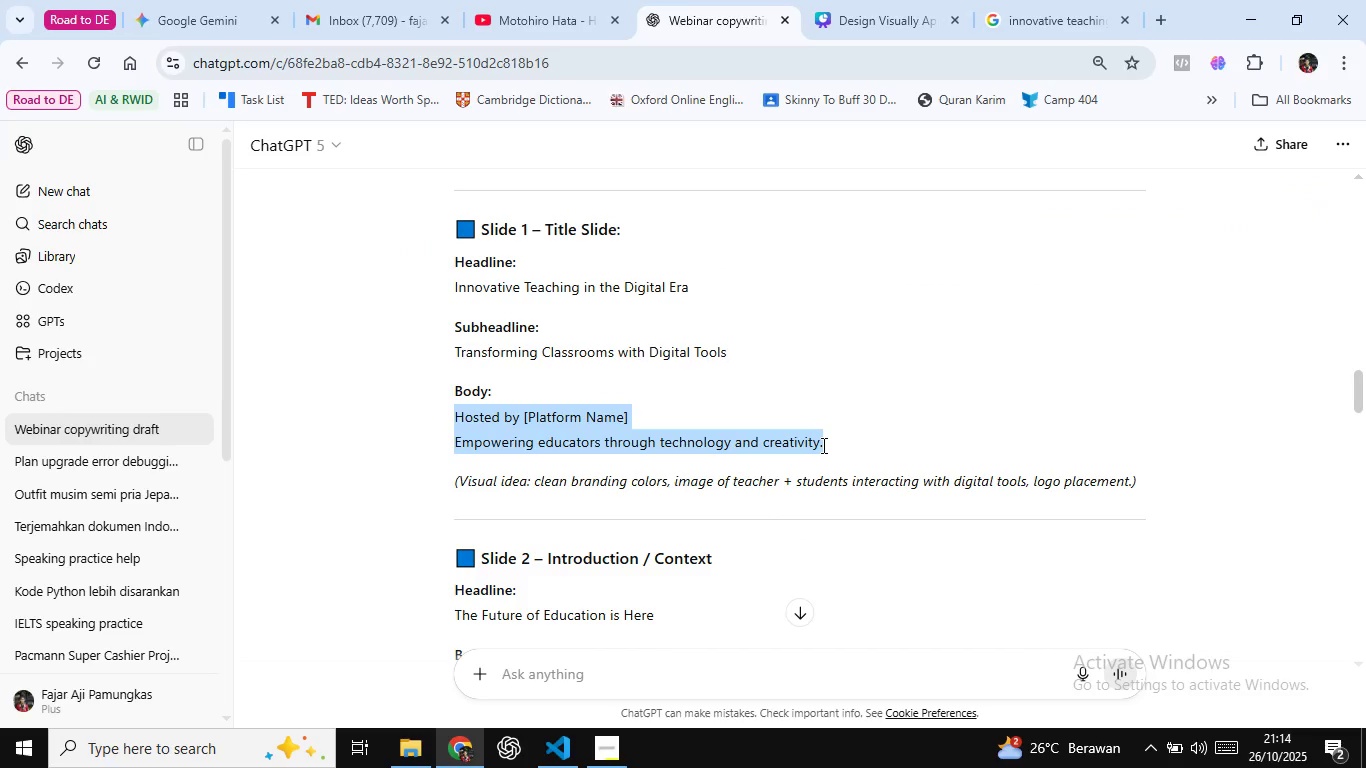 
key(Control+C)
 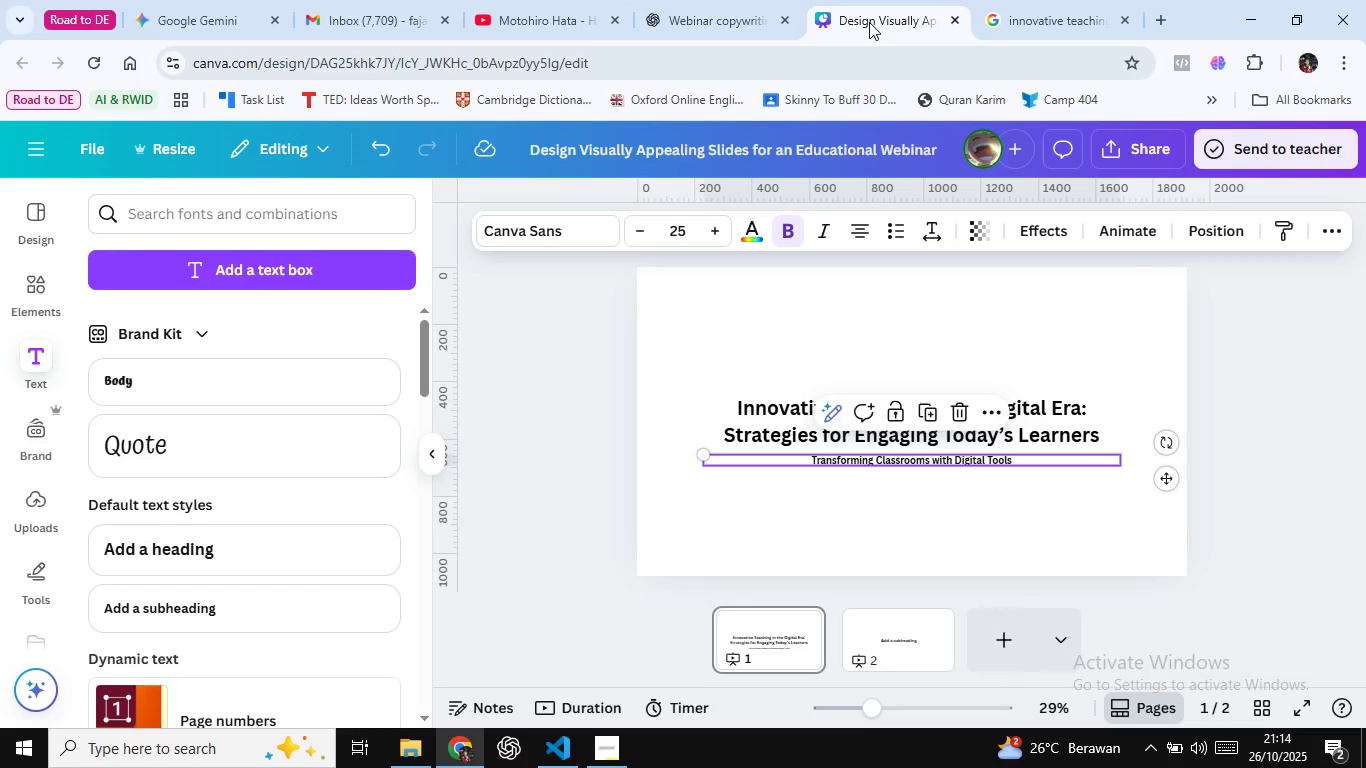 
left_click([869, 22])
 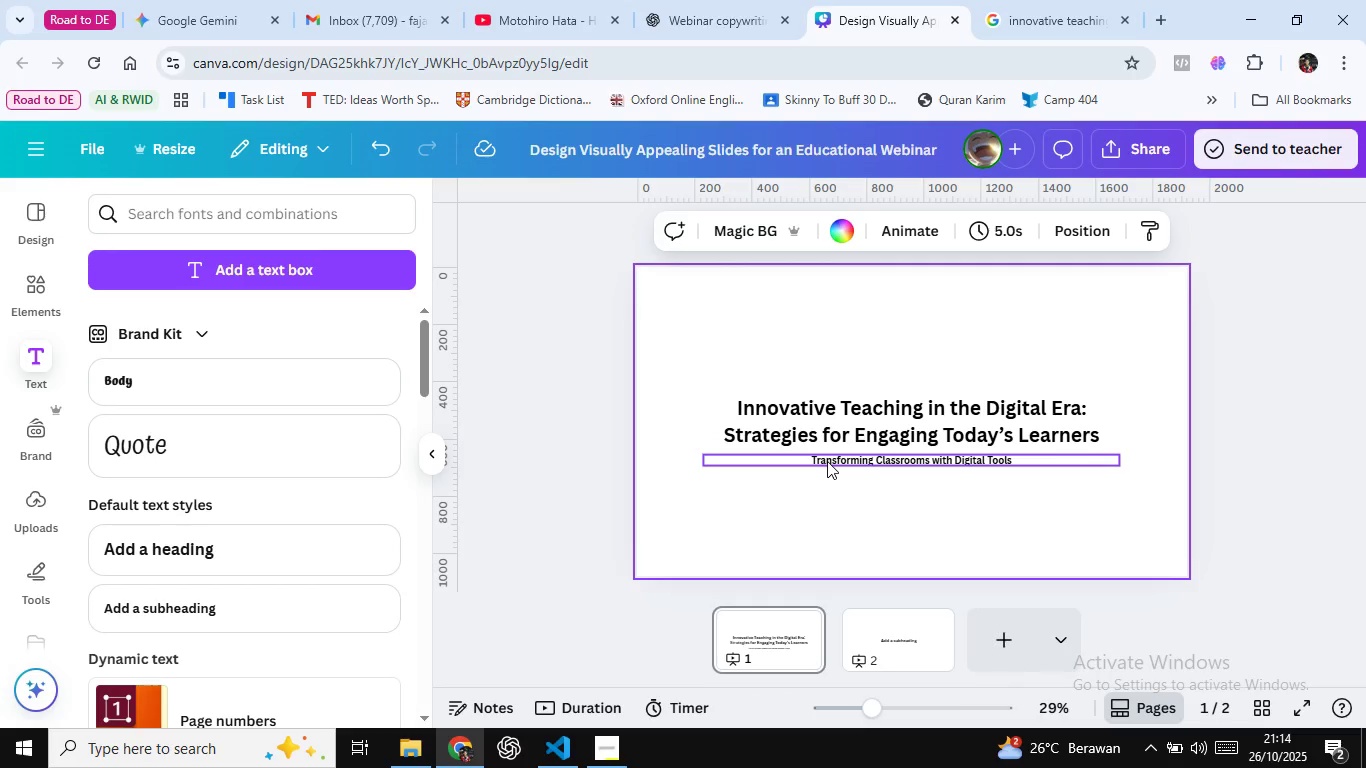 
left_click([827, 461])
 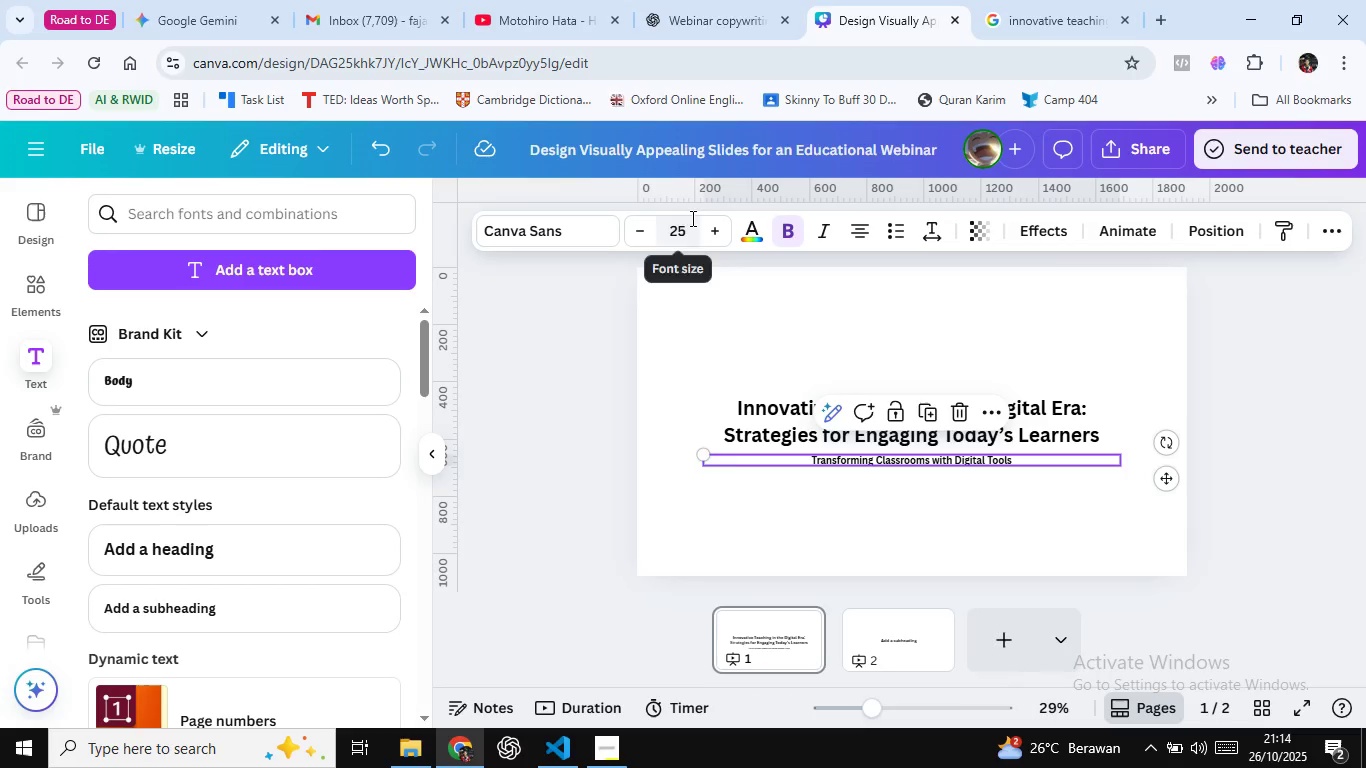 
left_click([691, 218])
 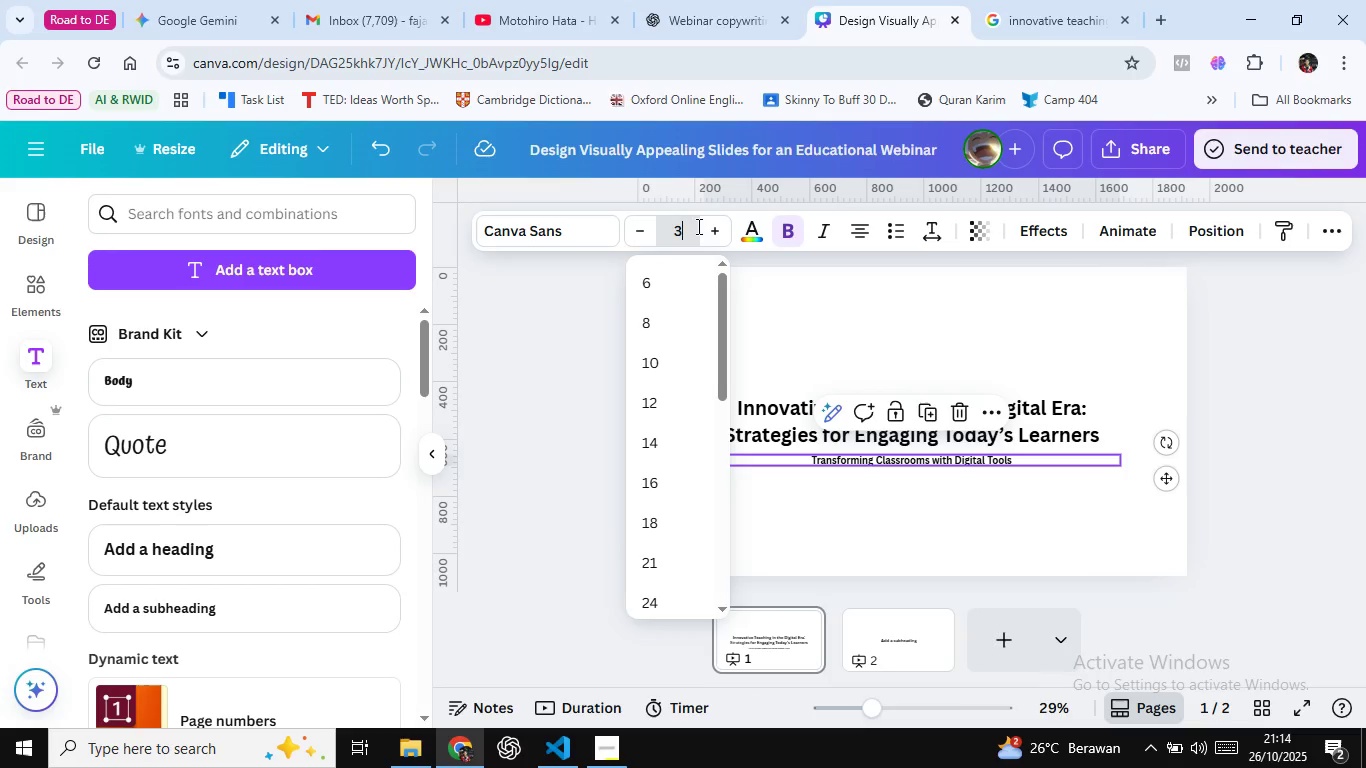 
type(30)
 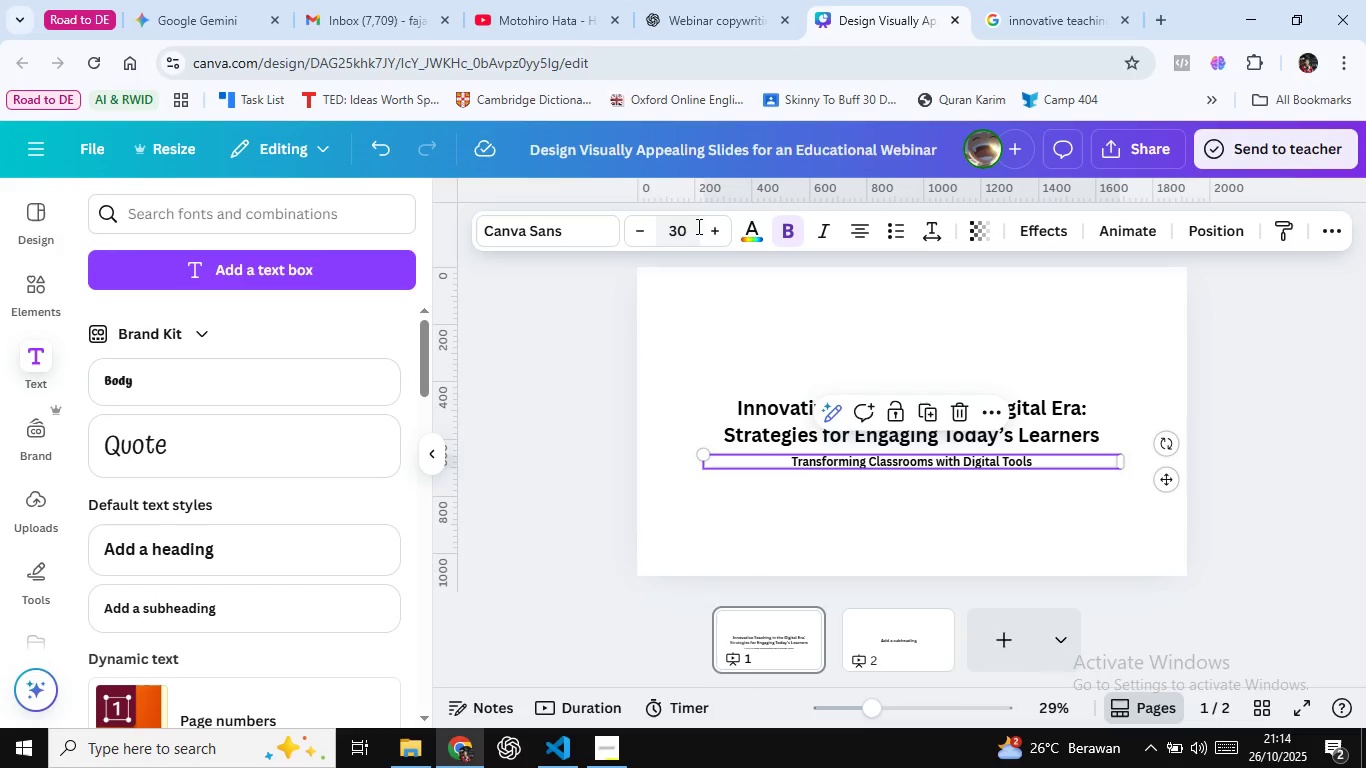 
key(Enter)
 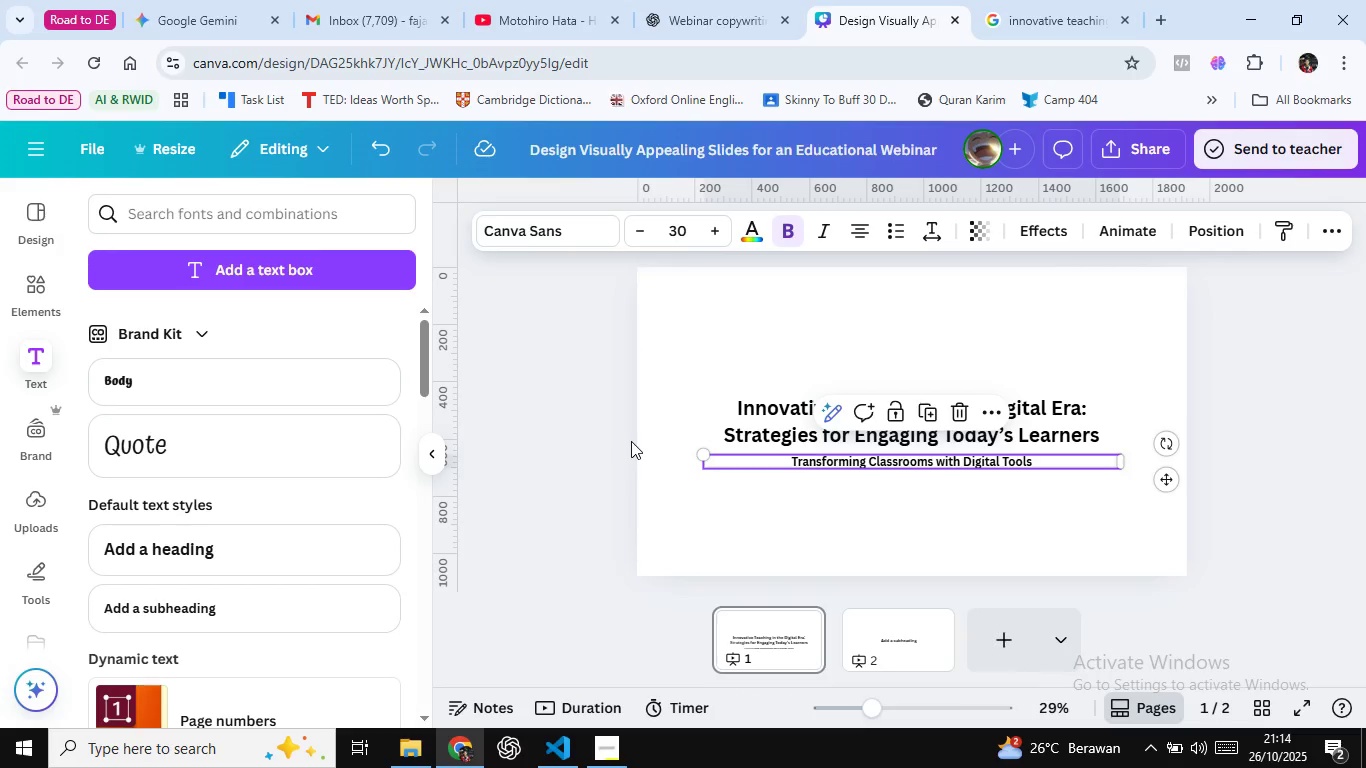 
left_click([631, 441])
 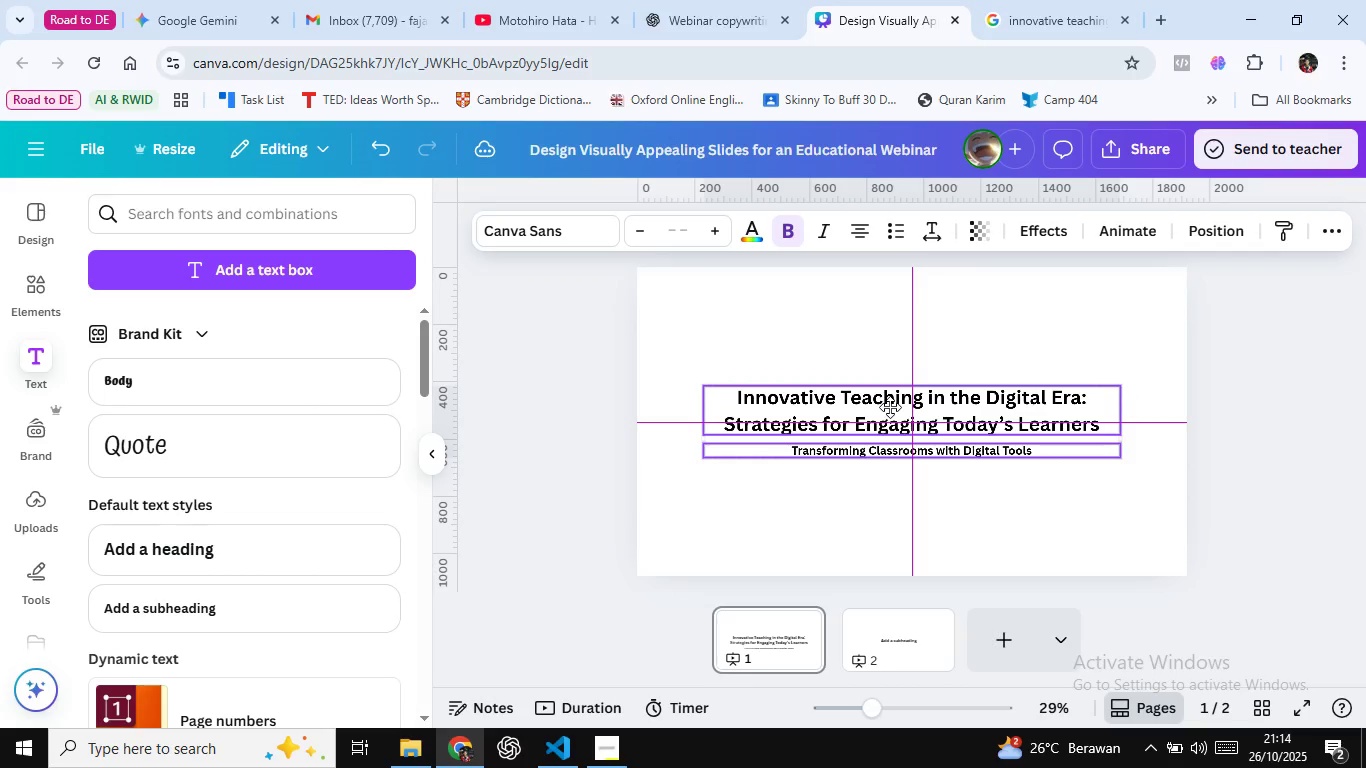 
left_click([818, 452])
 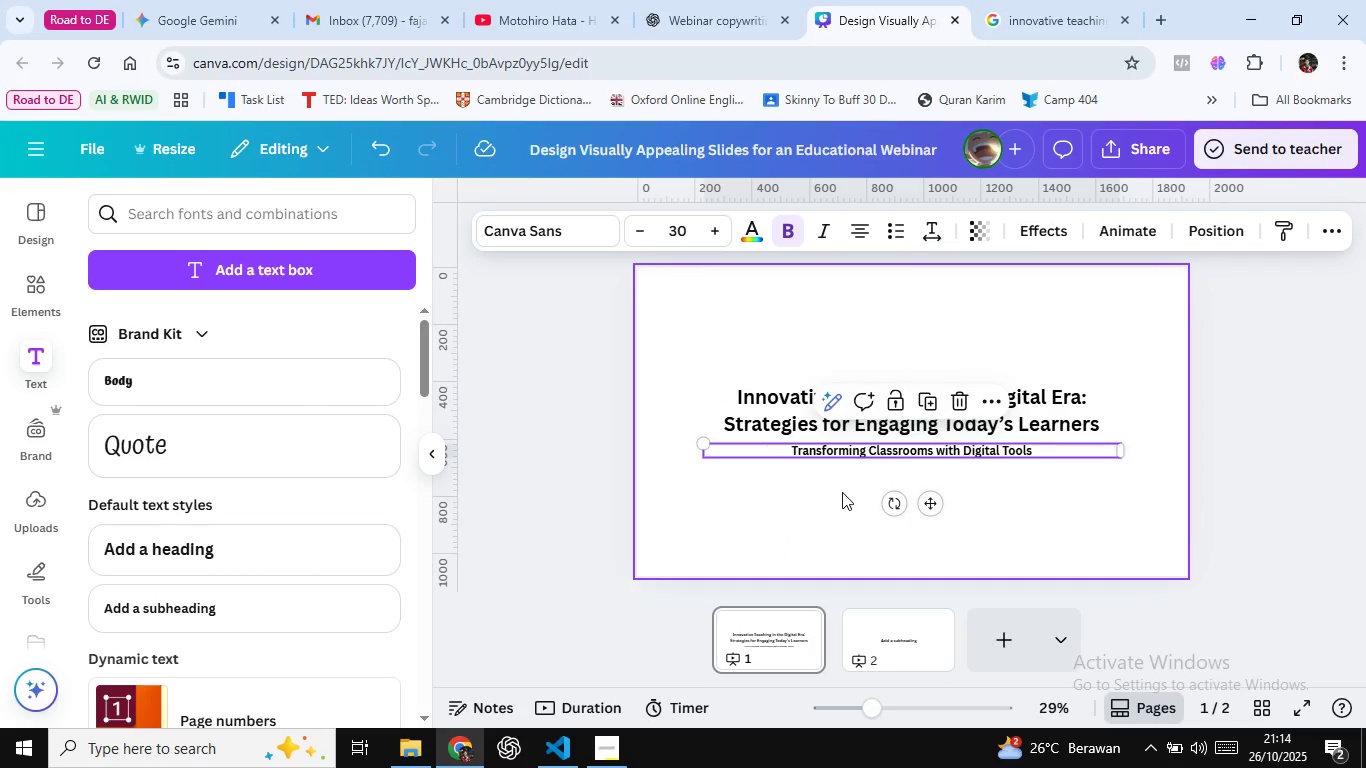 
key(Control+D)
 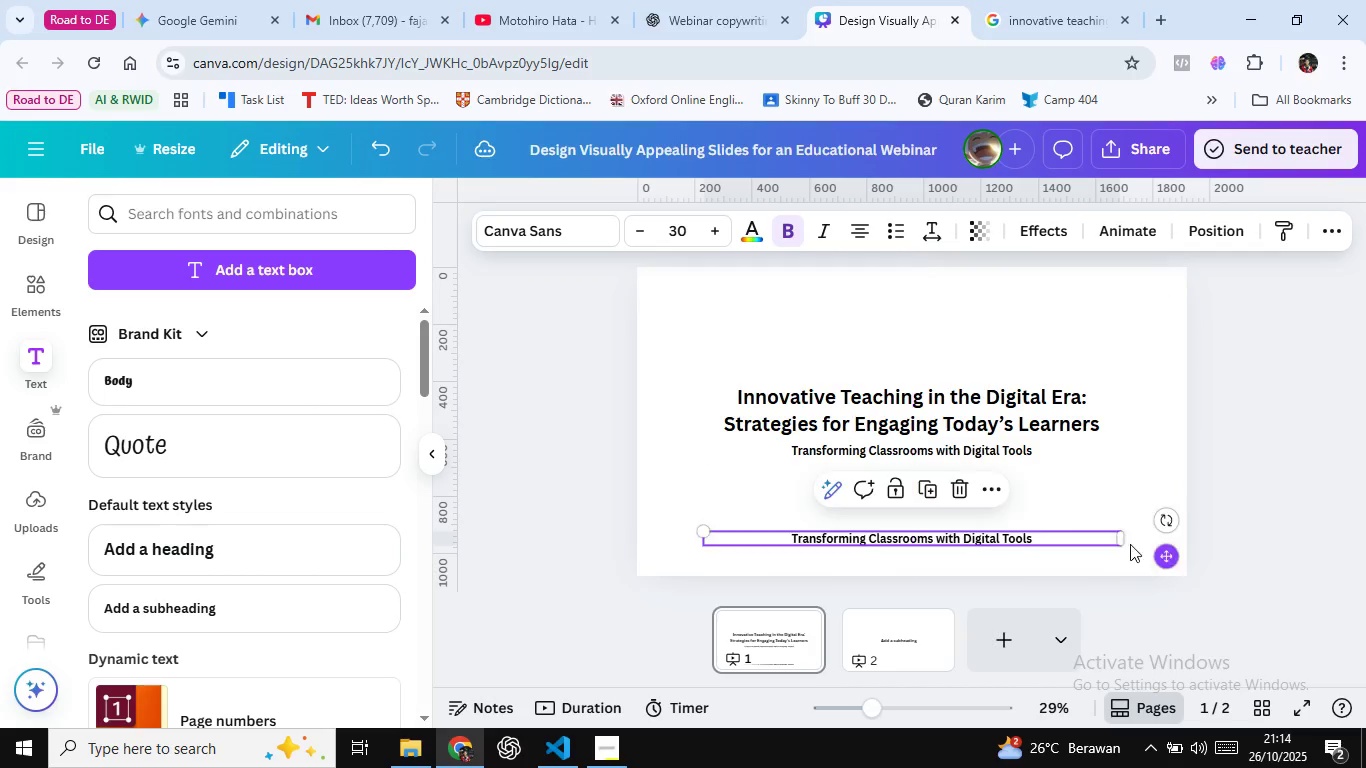 
double_click([1104, 536])
 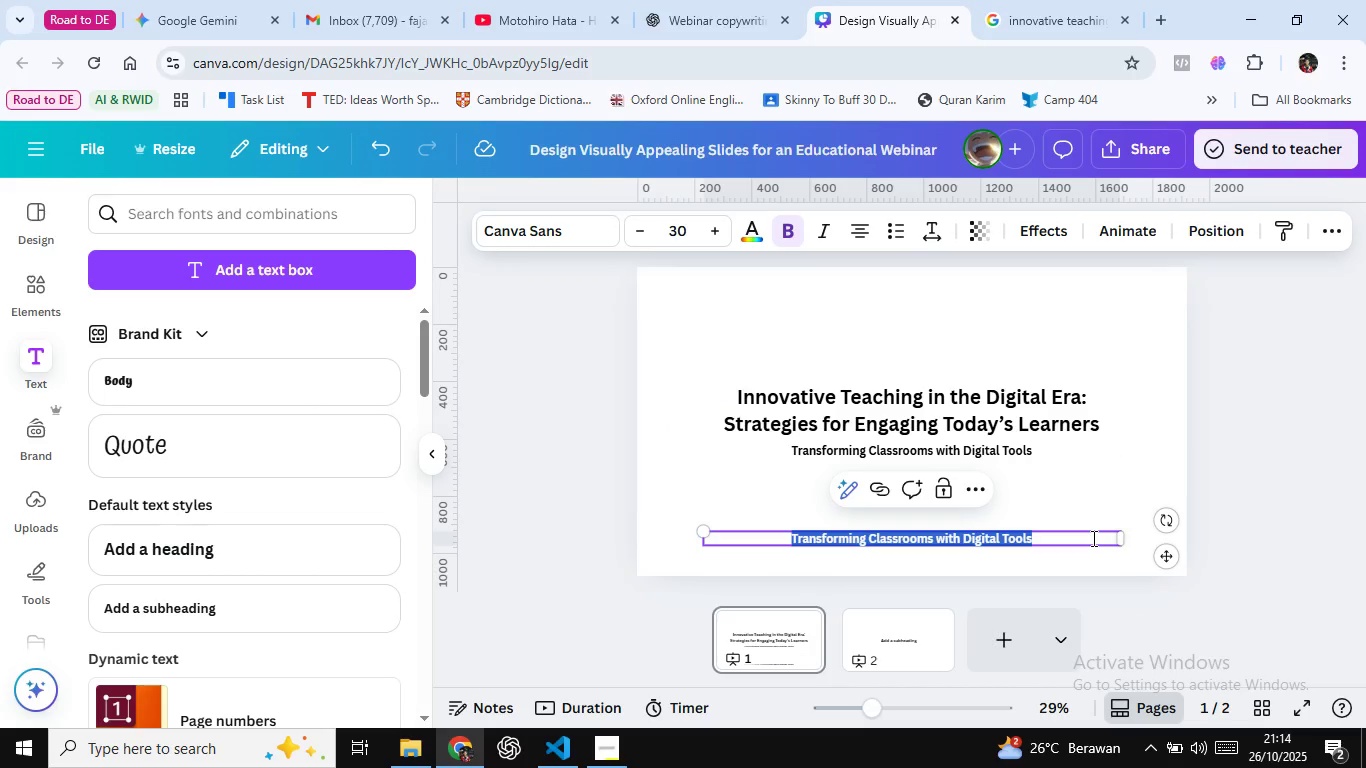 
key(Control+A)
 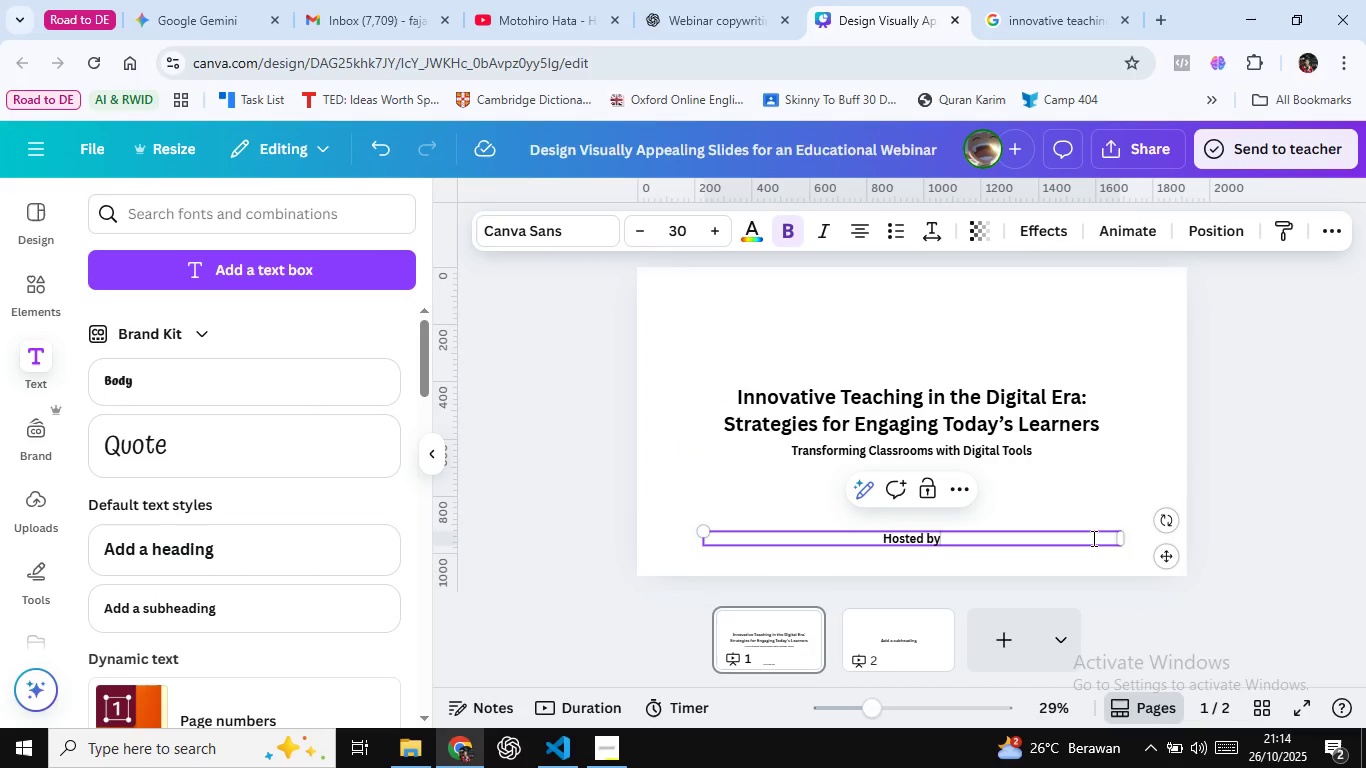 
key(Control+Shift+V)
 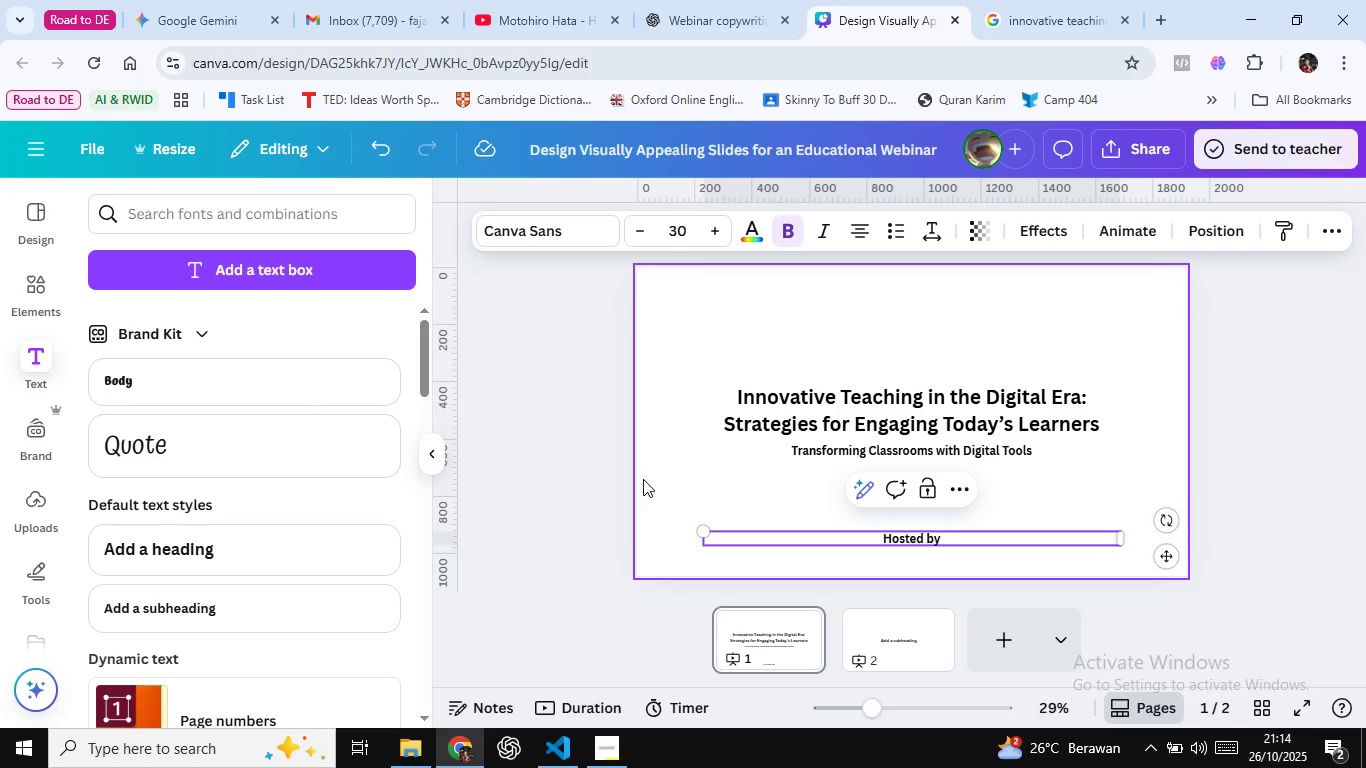 
left_click([643, 479])
 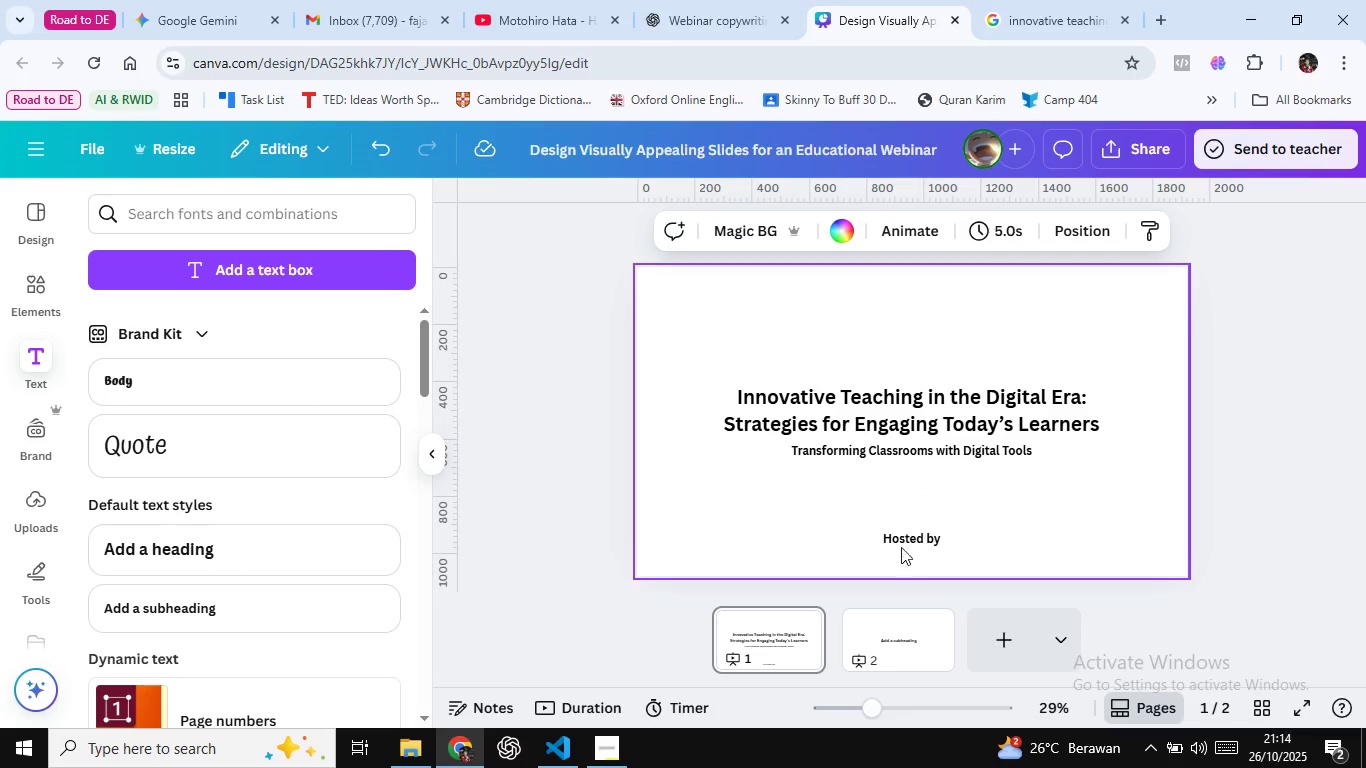 
left_click([901, 545])
 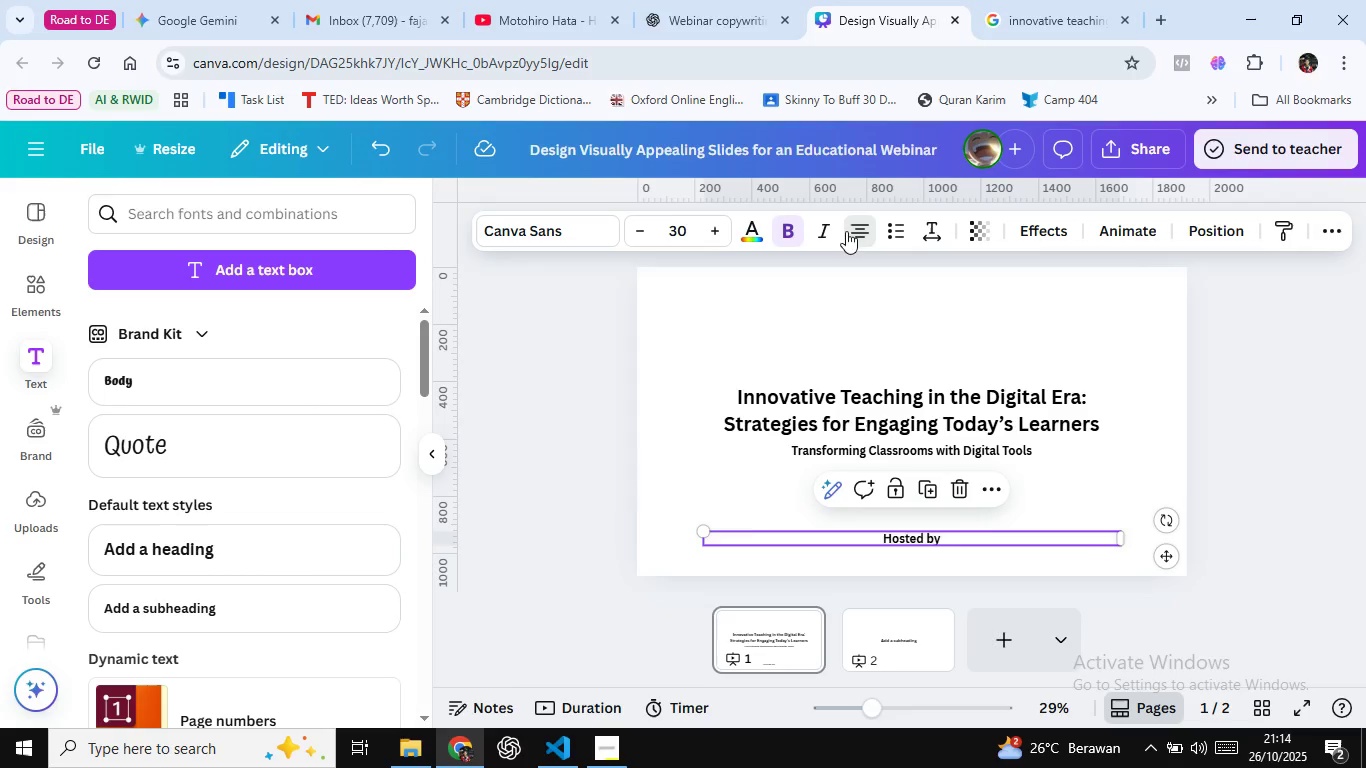 
left_click([846, 231])
 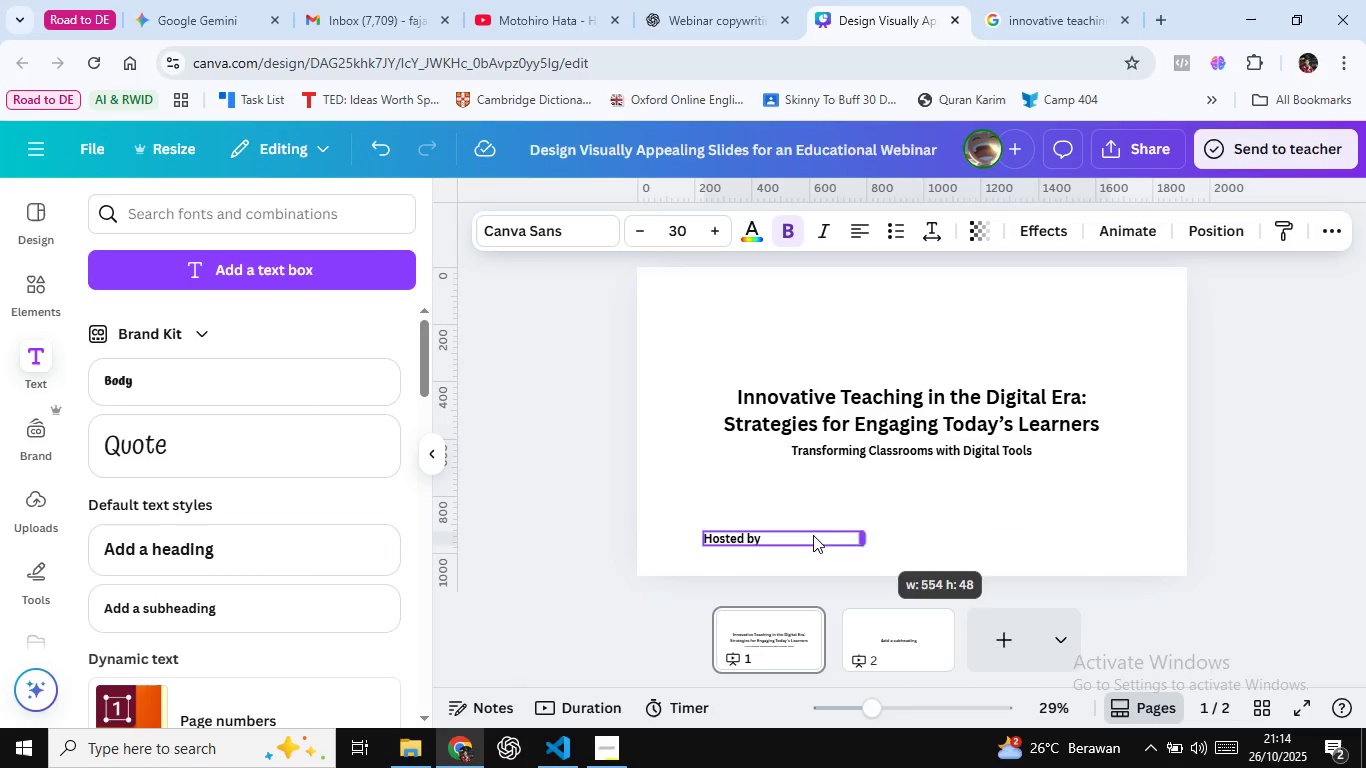 
mouse_move([793, 515])
 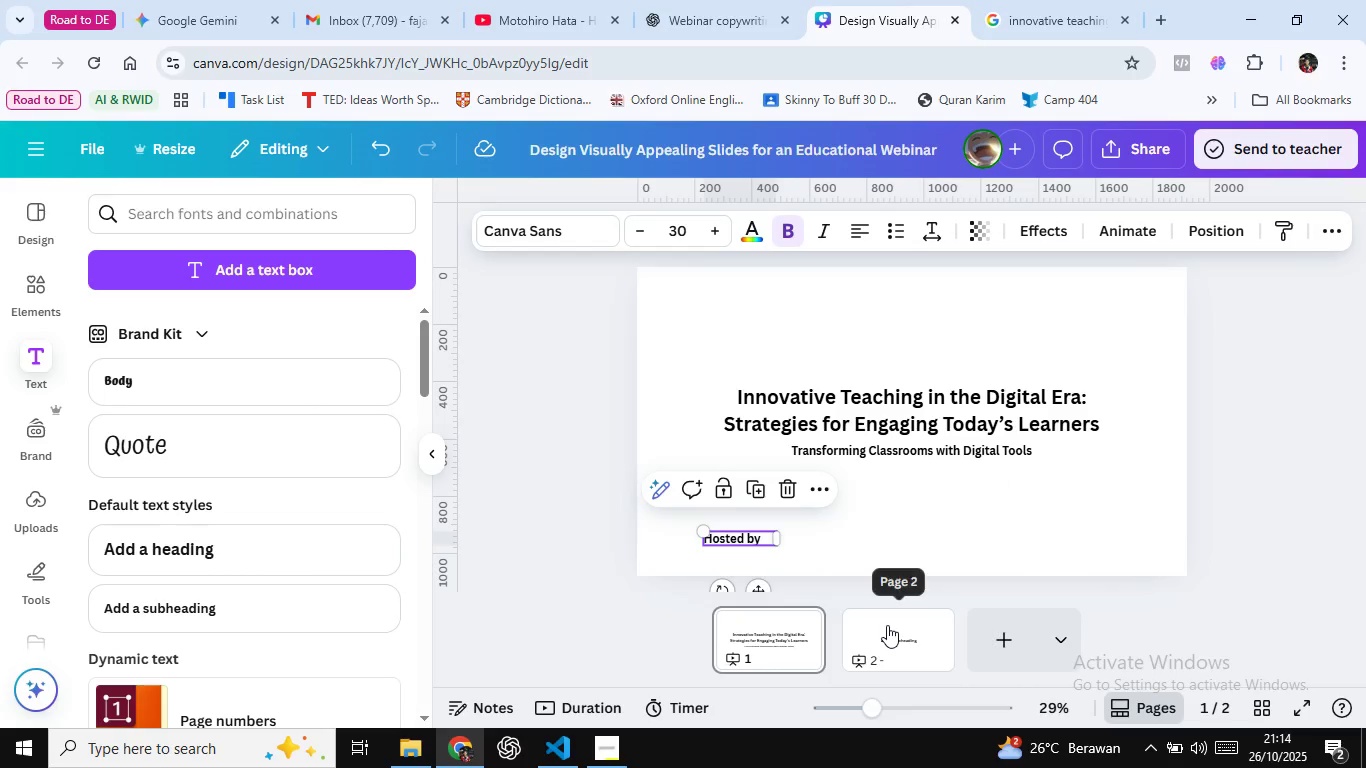 
left_click([887, 625])
 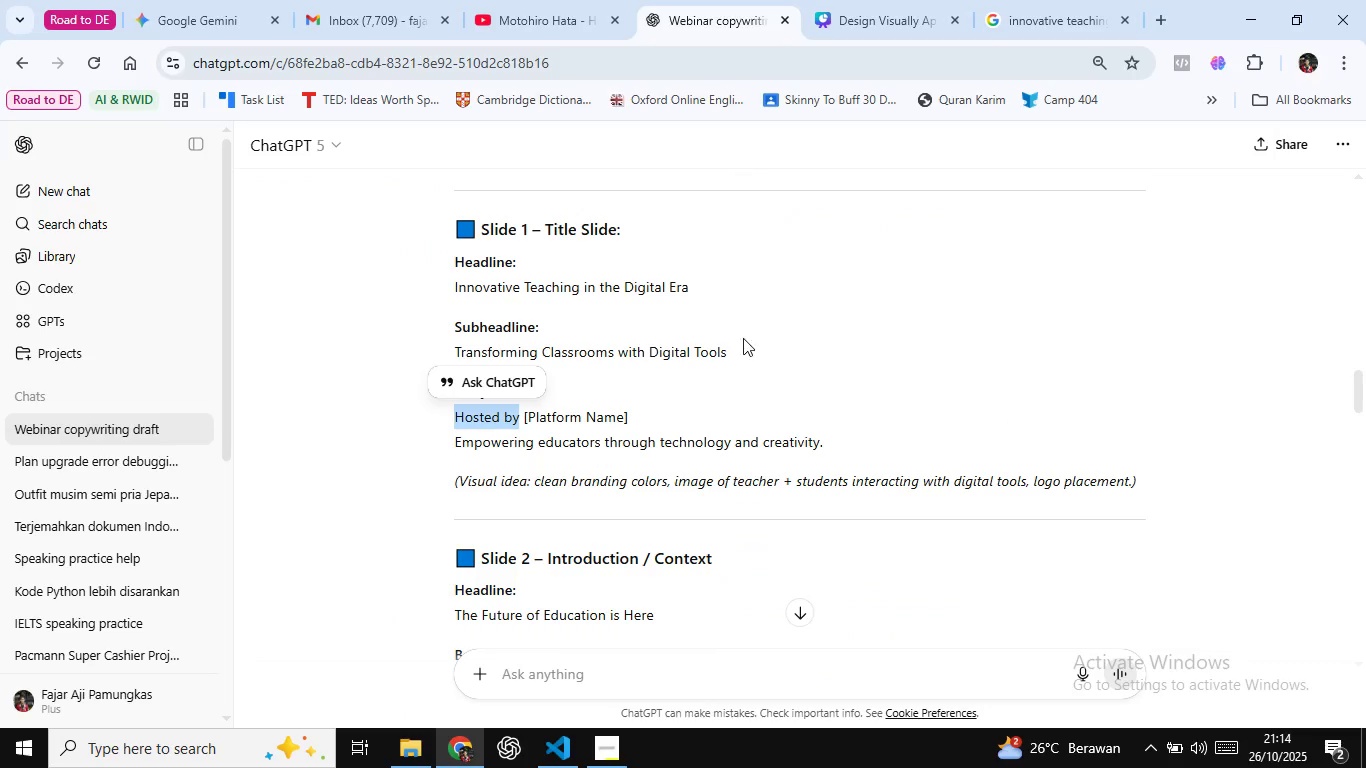 
left_click([730, 0])
 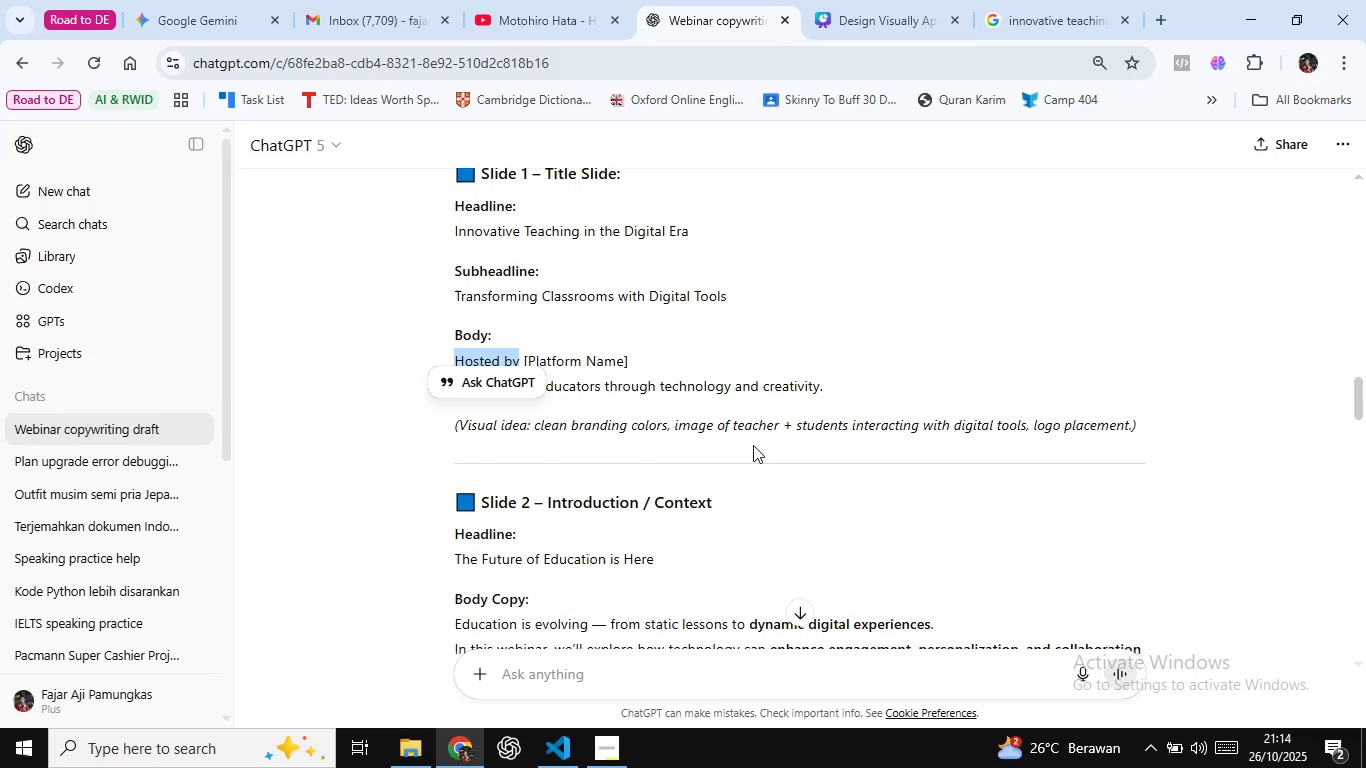 
scroll: coordinate [718, 446], scroll_direction: down, amount: 2.0
 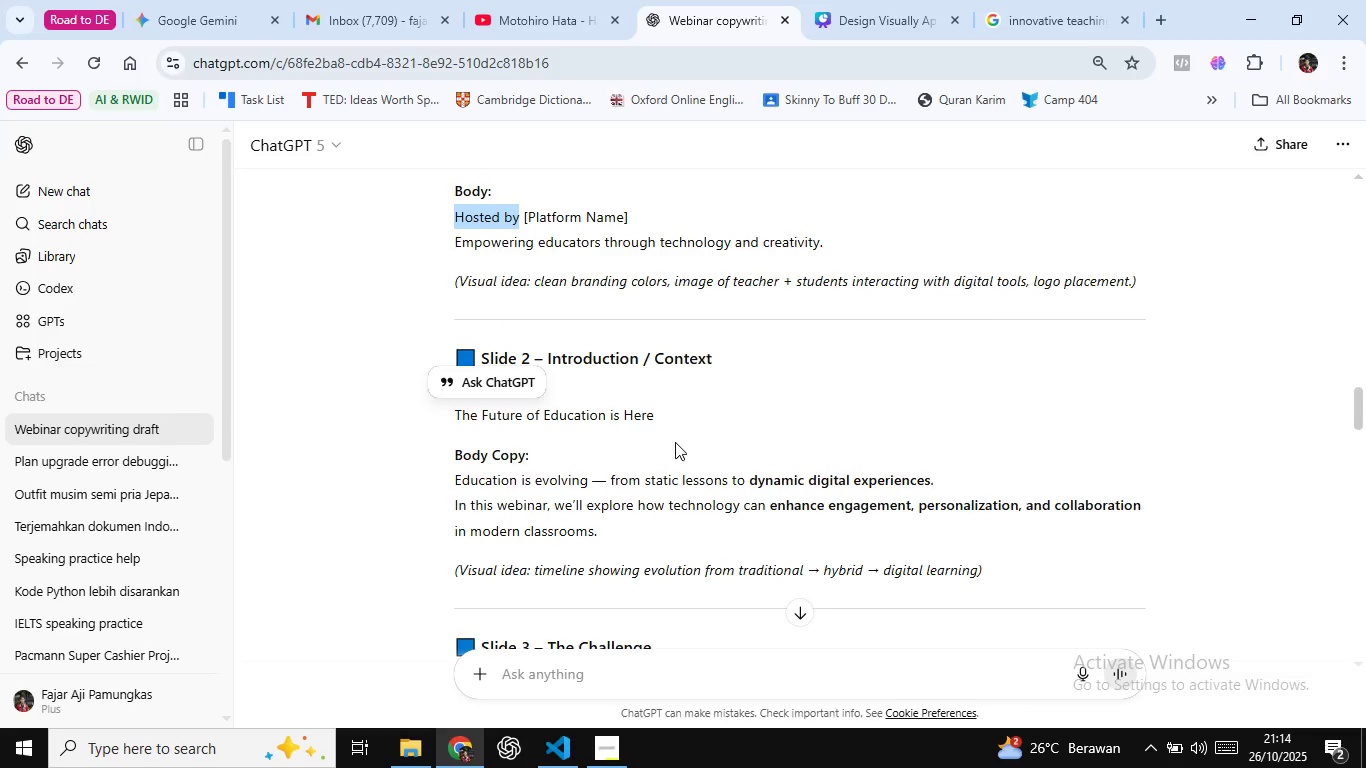 
scroll: coordinate [675, 442], scroll_direction: up, amount: 1.0
 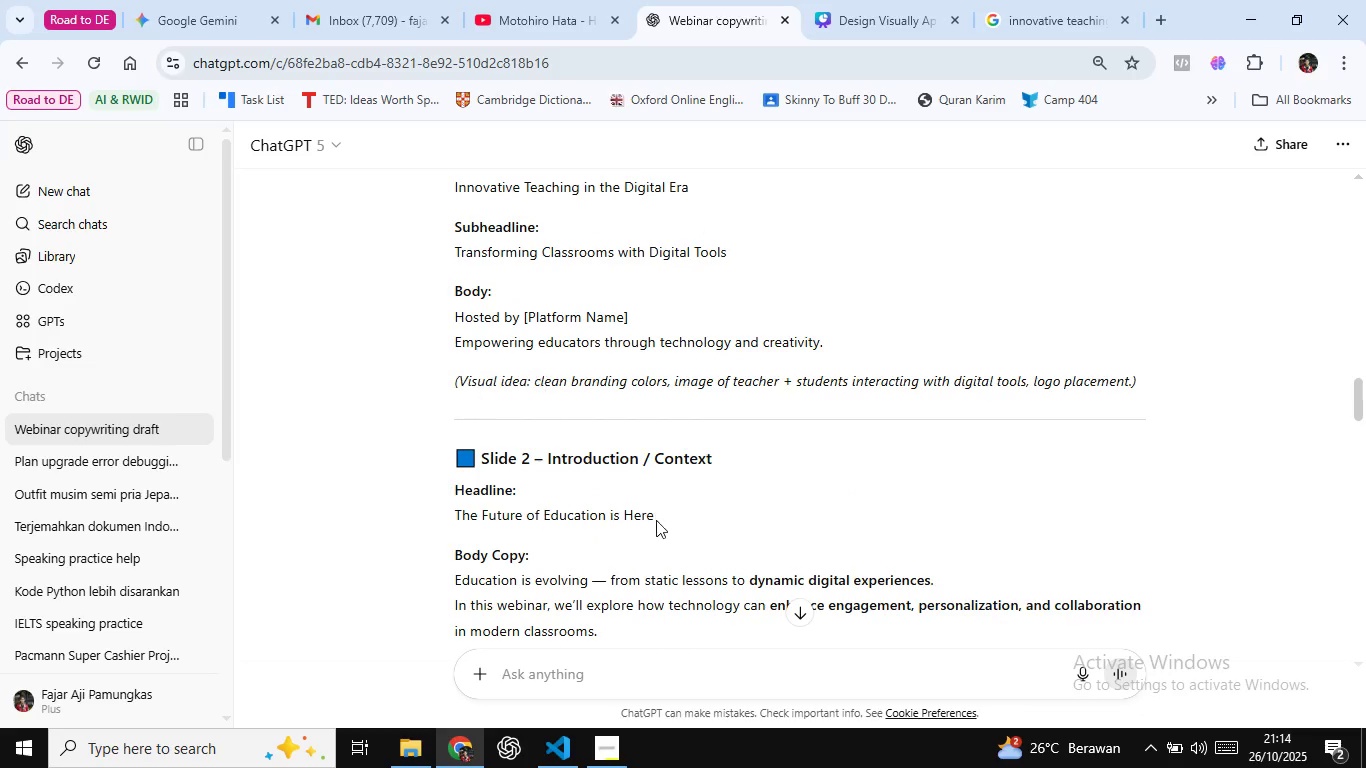 
left_click([653, 519])
 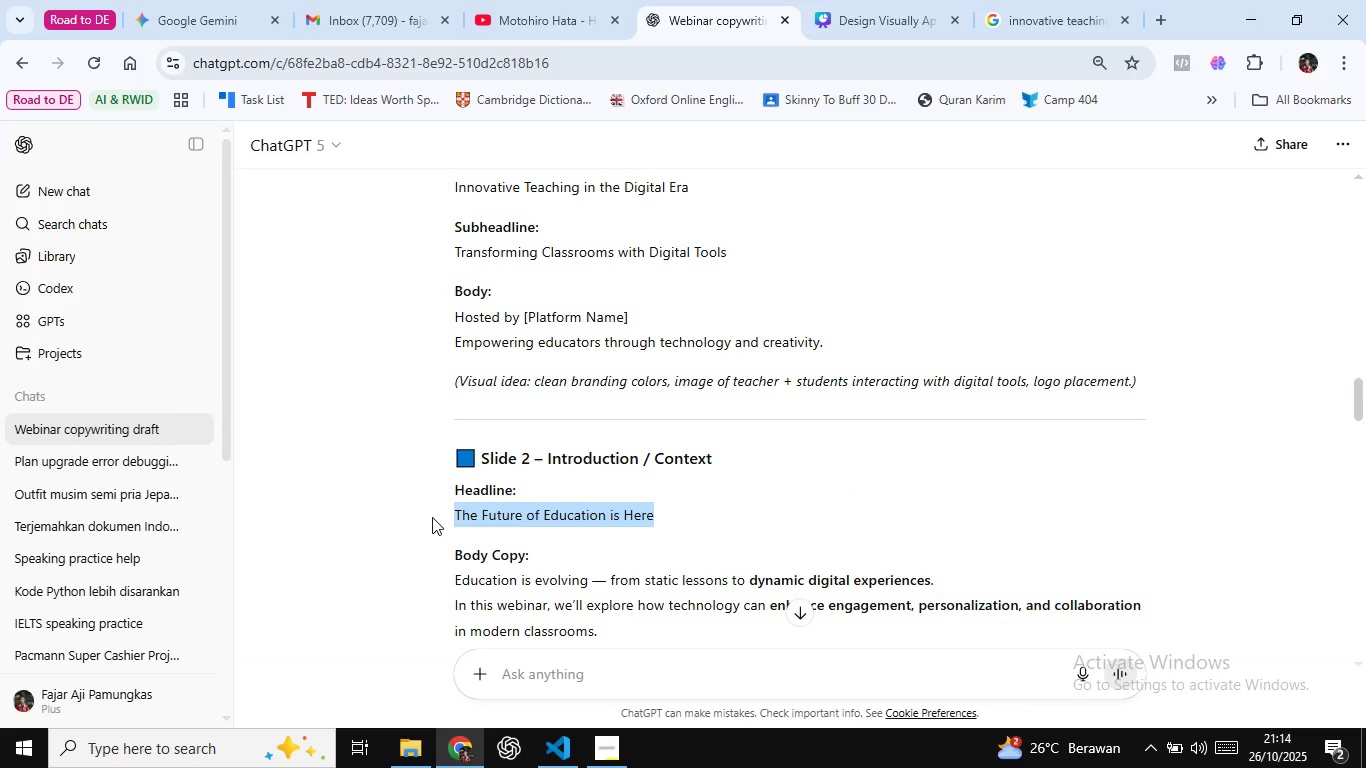 
key(Control+C)
 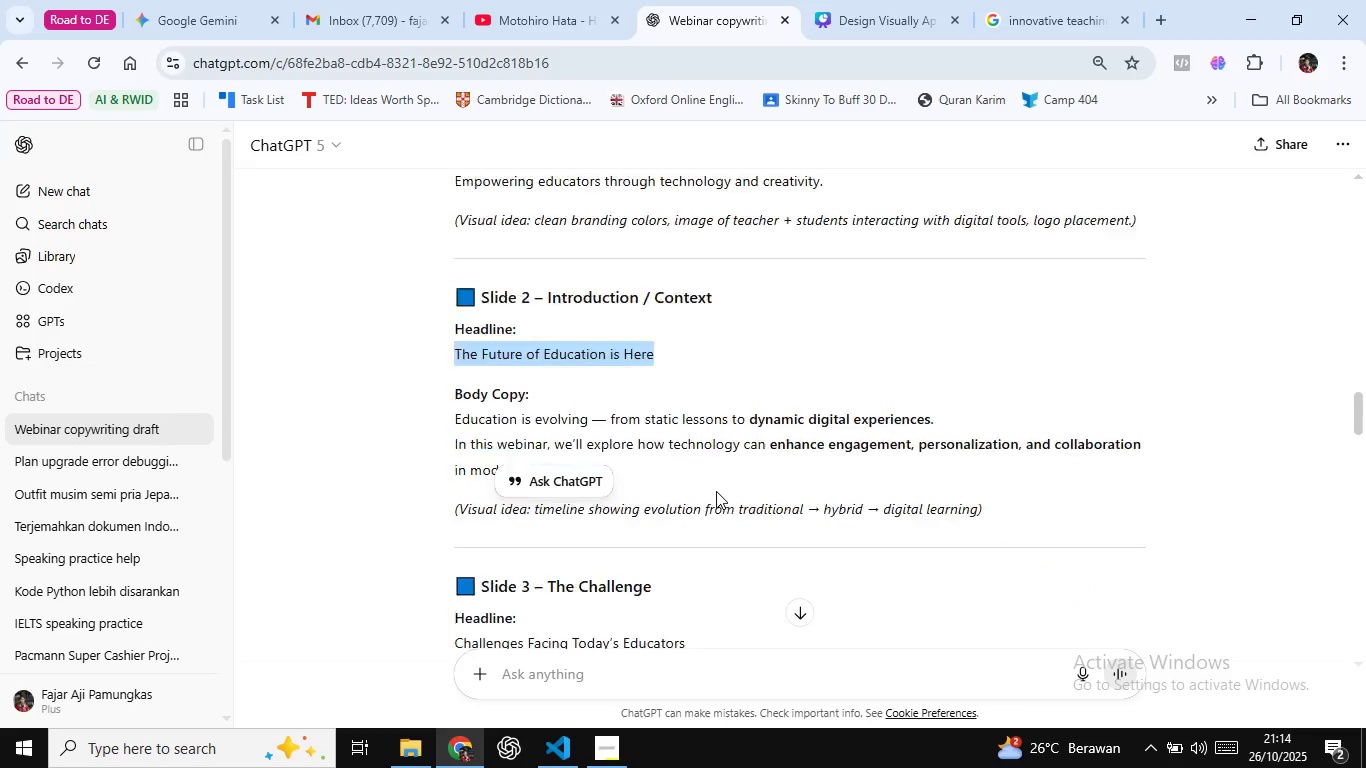 
scroll: coordinate [306, 392], scroll_direction: down, amount: 4.0
 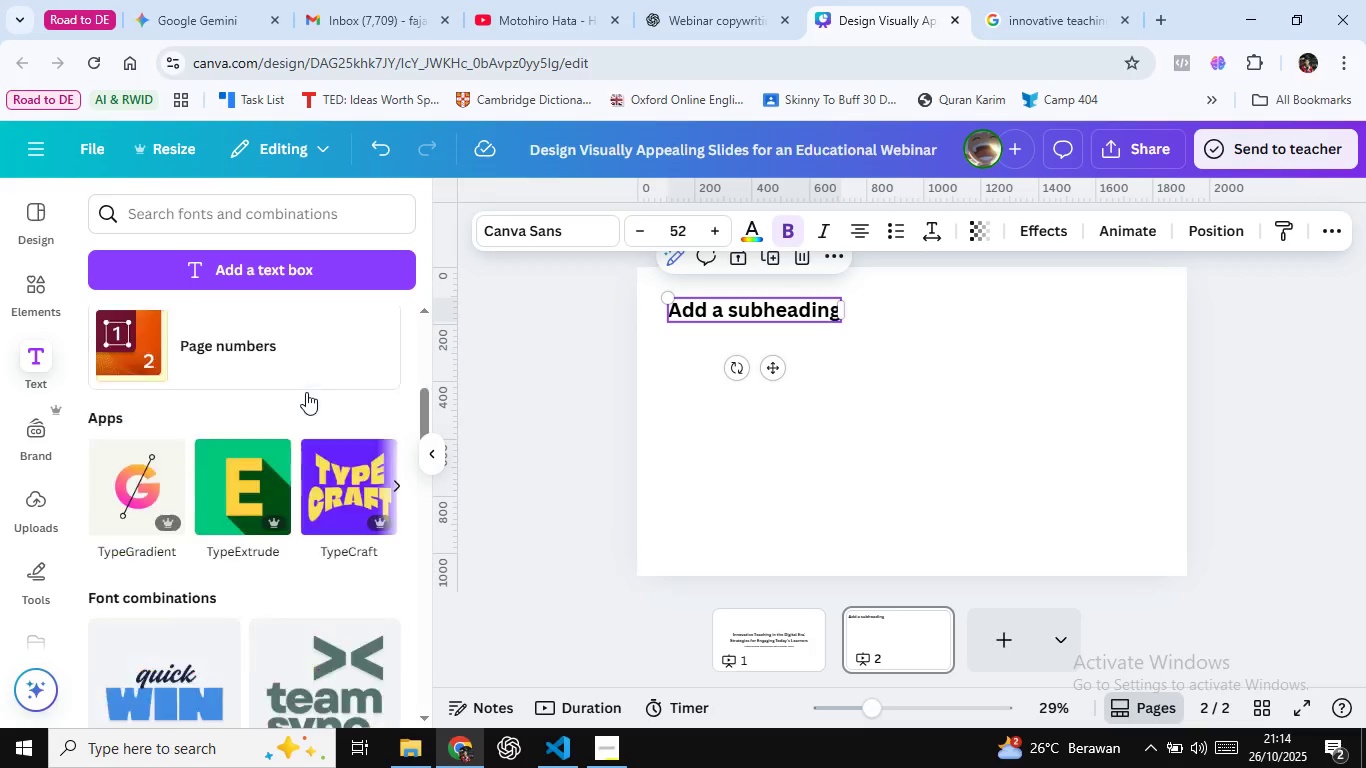 
scroll: coordinate [306, 392], scroll_direction: up, amount: 2.0
 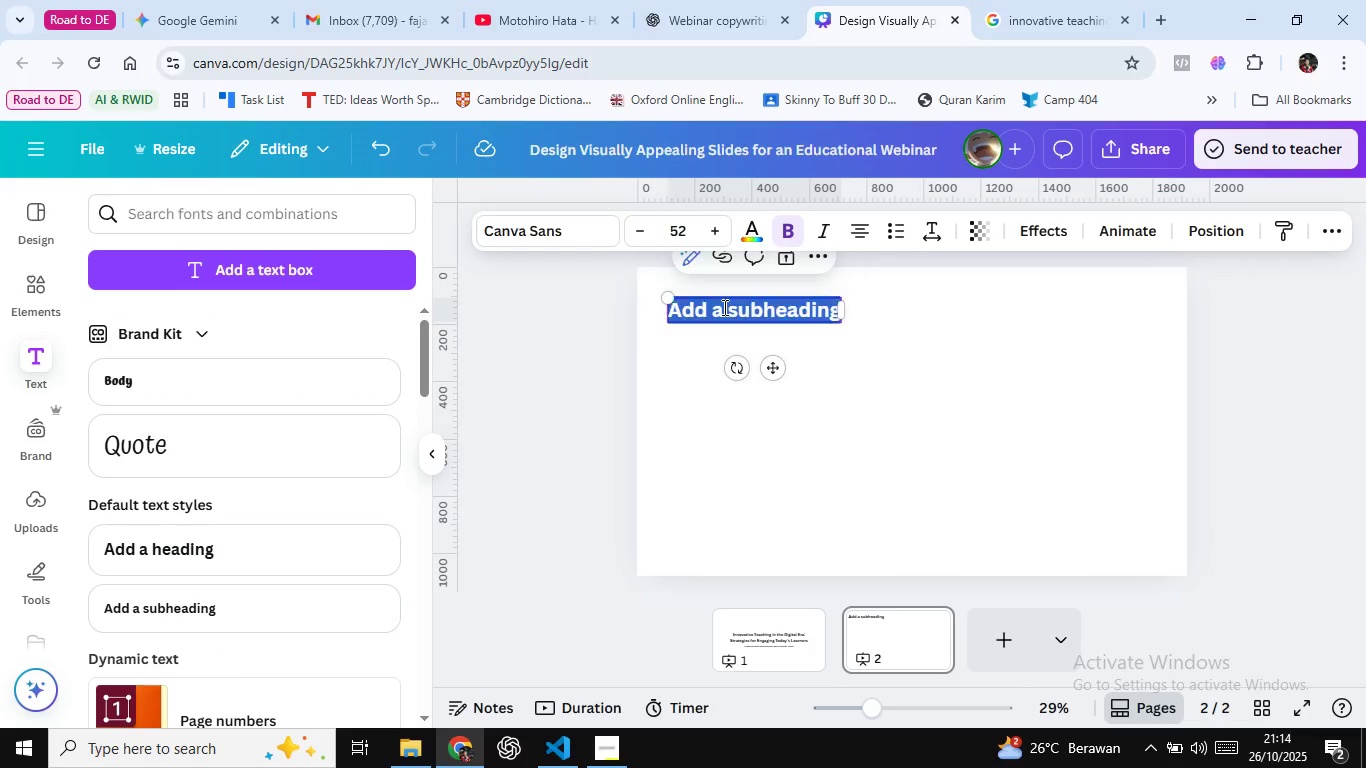 
double_click([723, 307])
 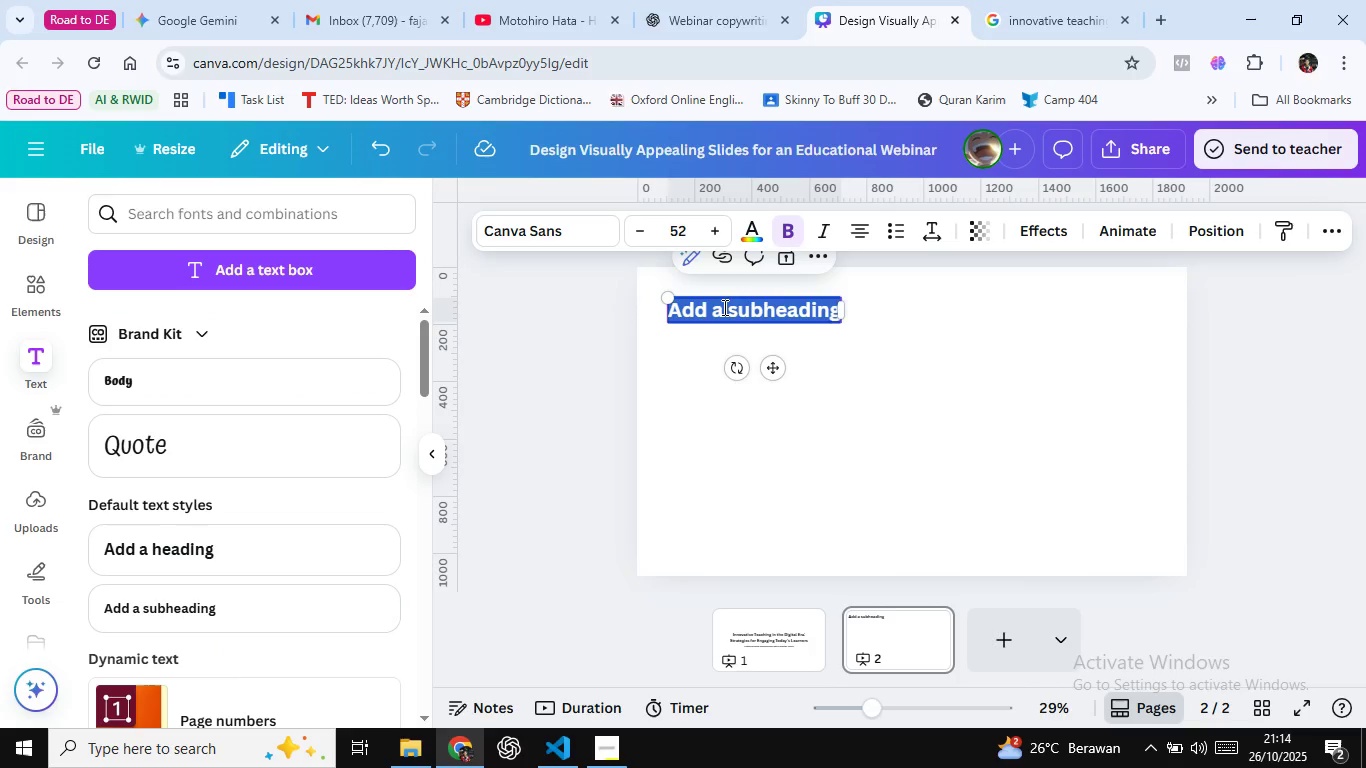 
hold_key(key=ShiftLeft, duration=0.43)
 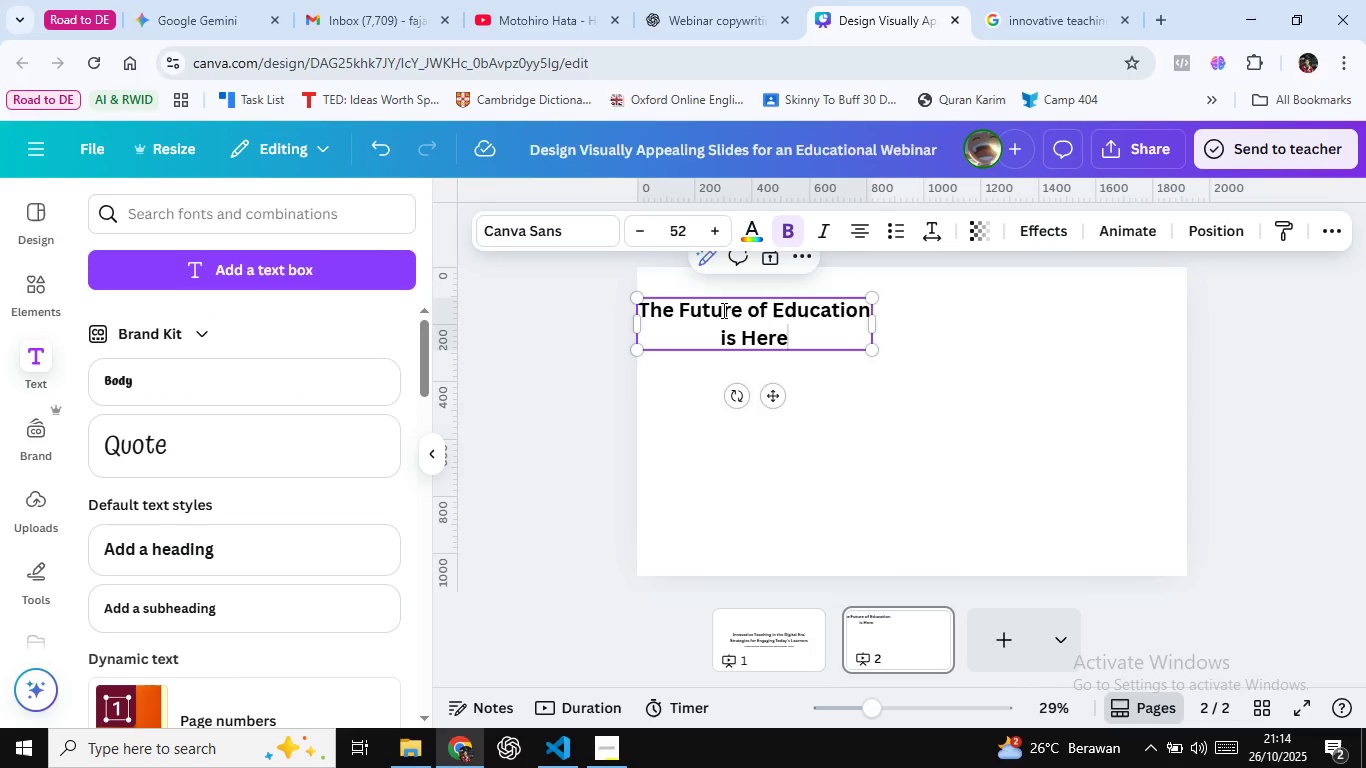 
key(Control+V)
 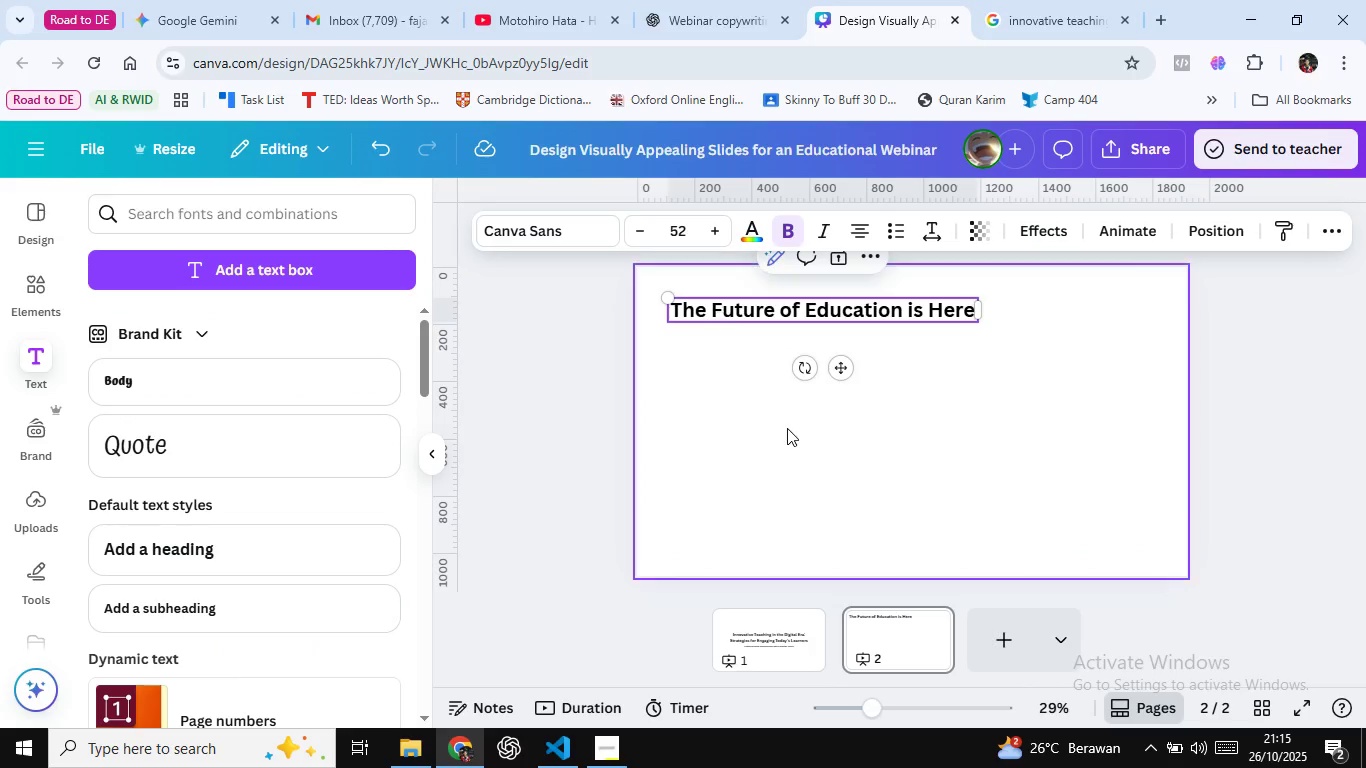 
wait(7.63)
 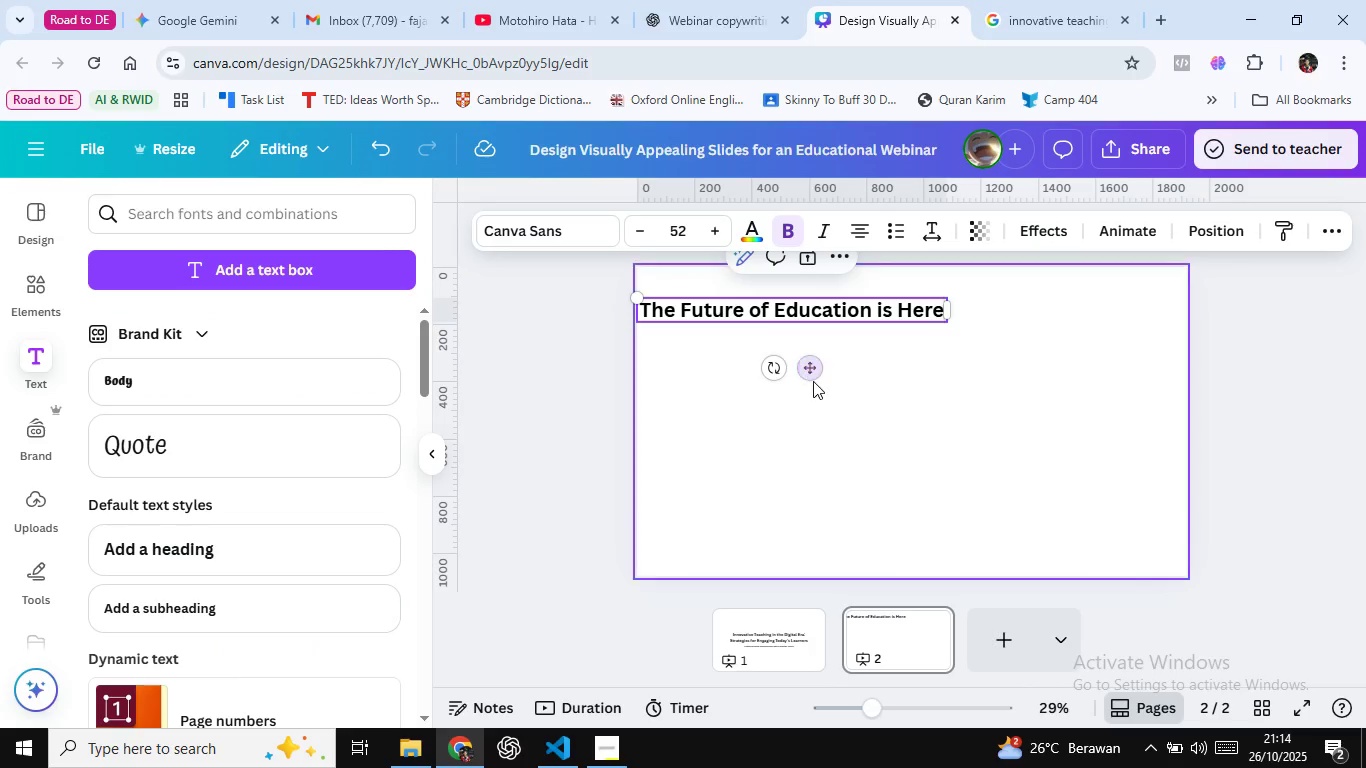 
double_click([745, 304])
 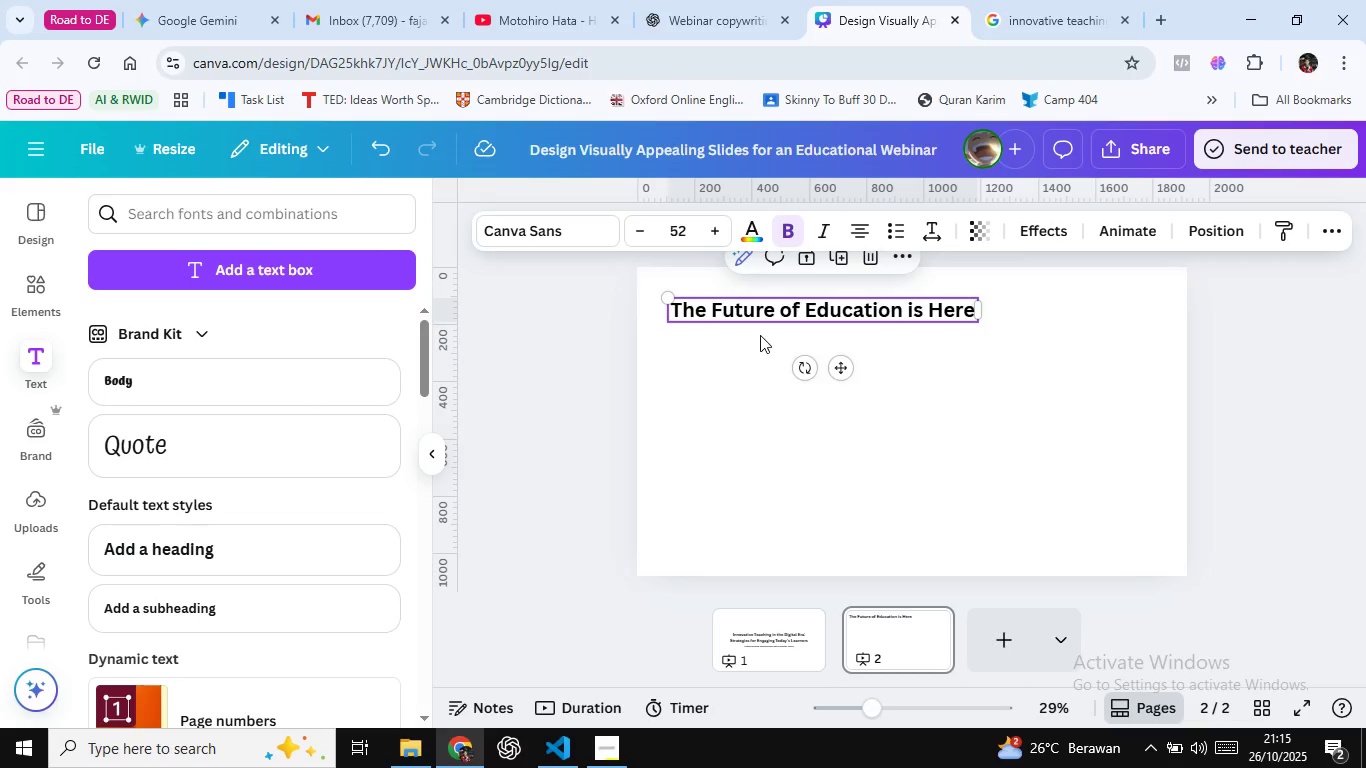 
key(Control+D)
 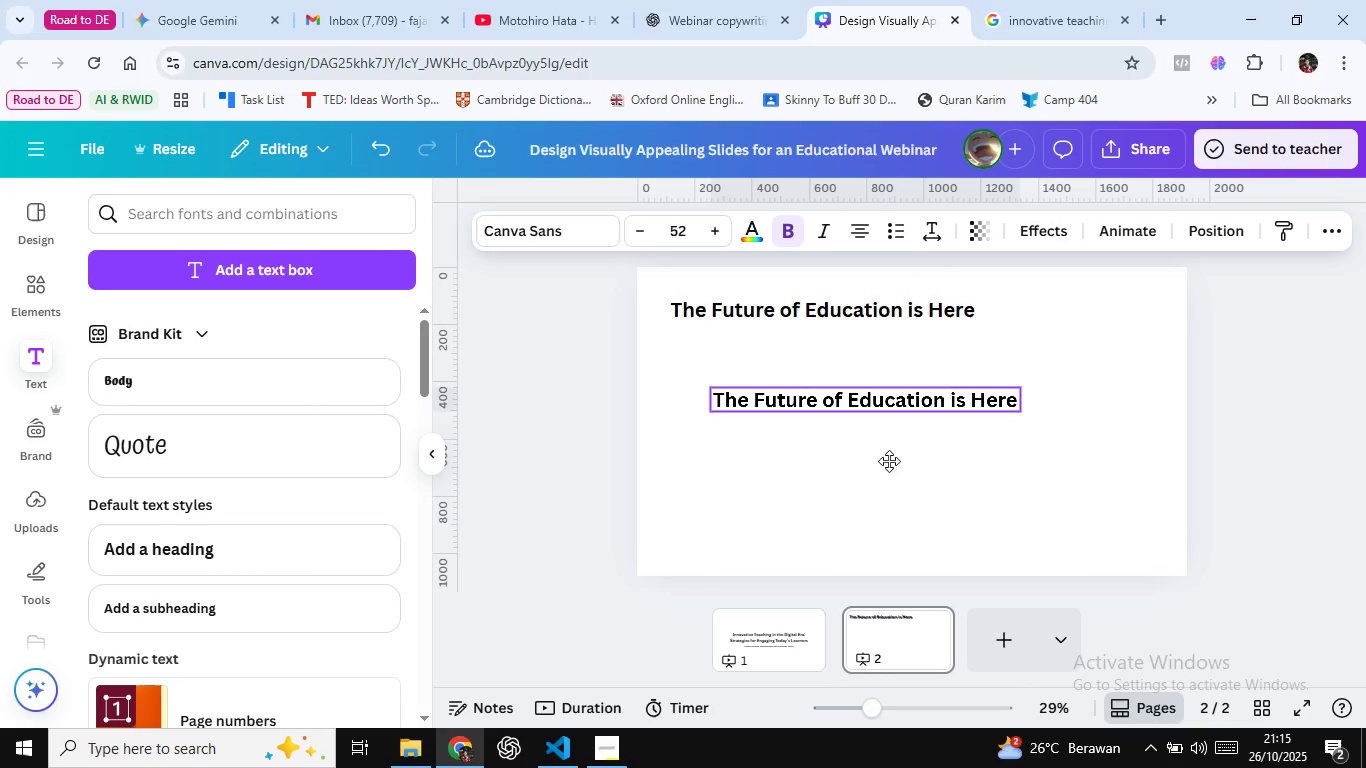 
mouse_move([890, 403])
 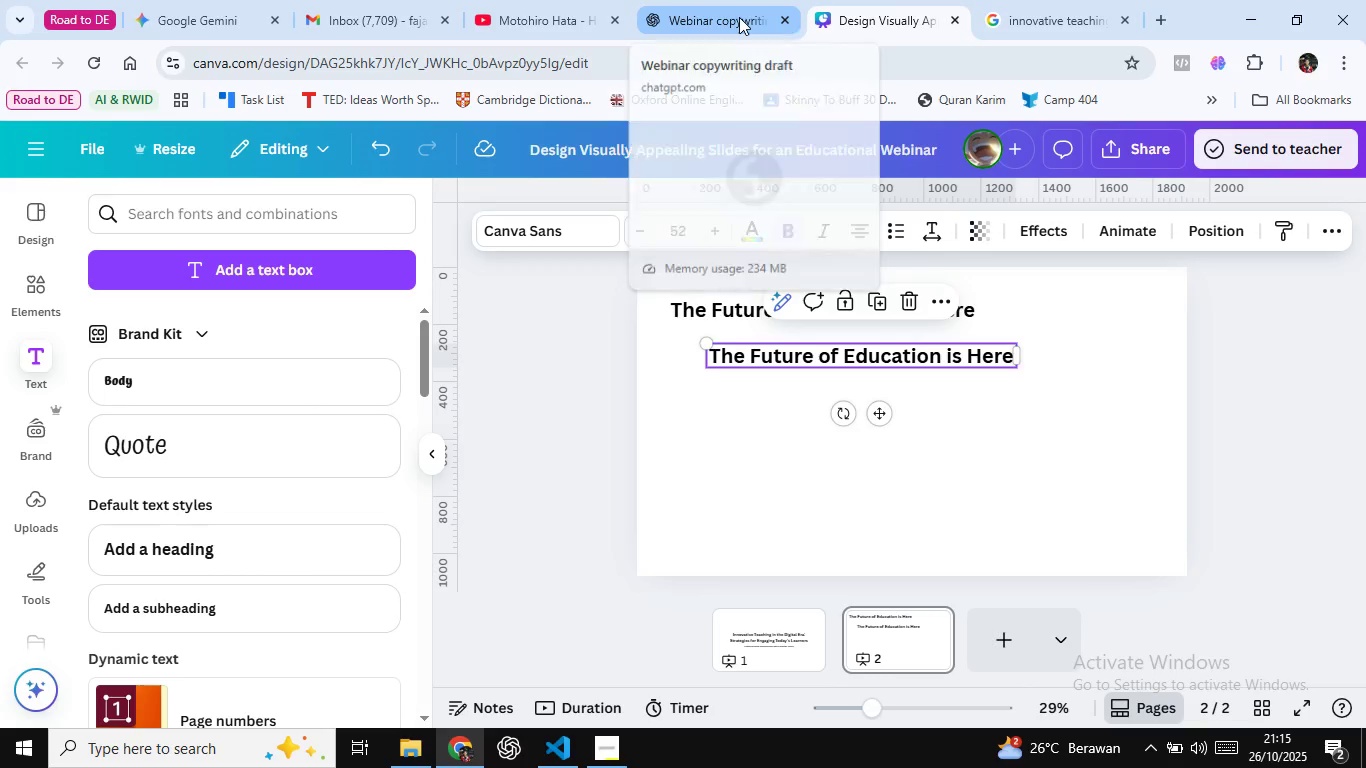 
left_click([739, 17])
 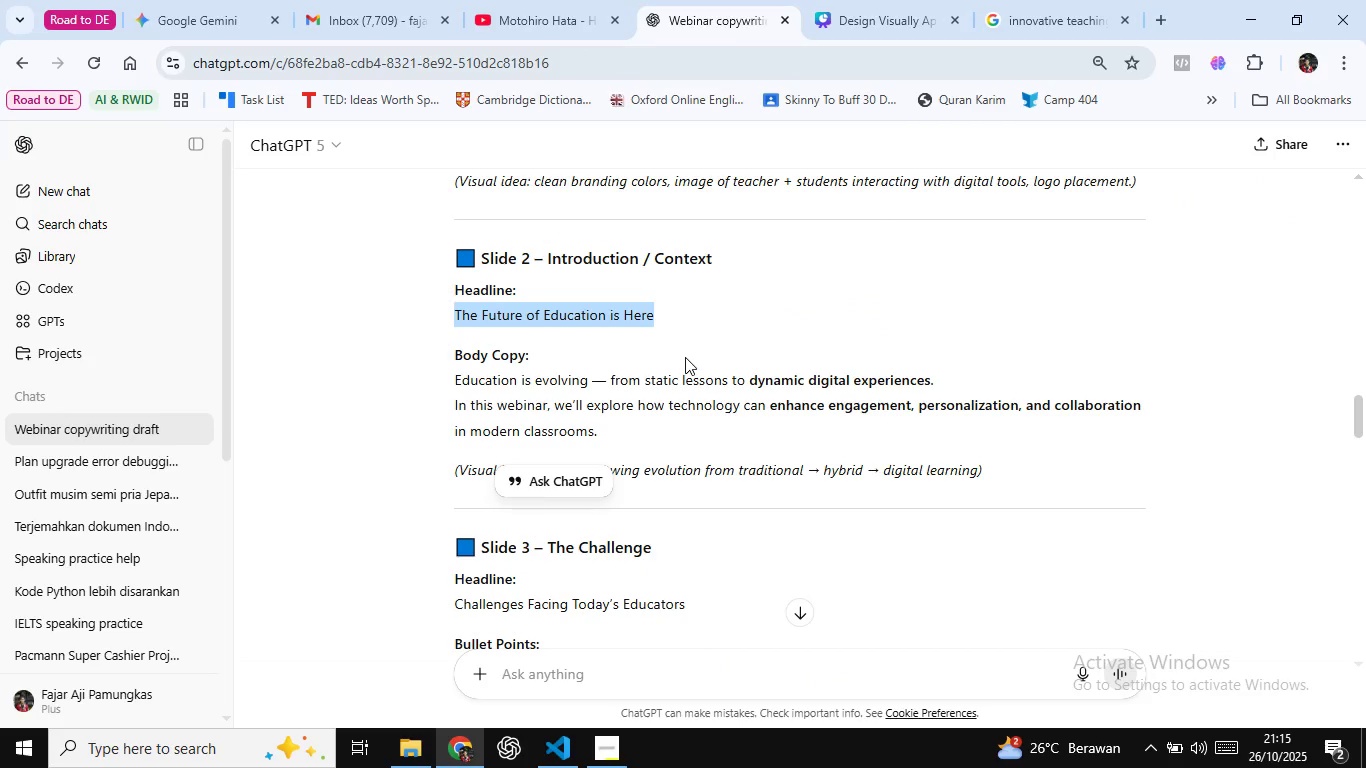 
wait(6.04)
 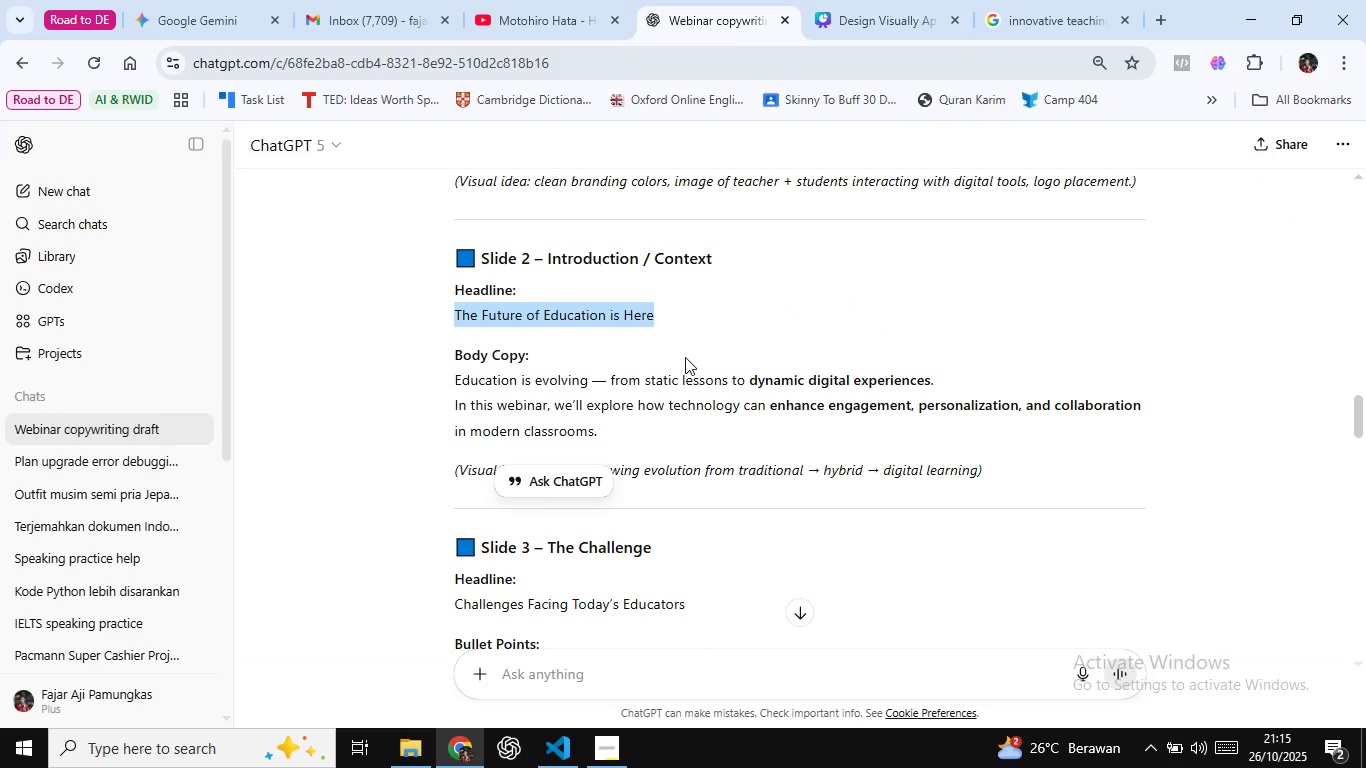 
left_click([847, 0])
 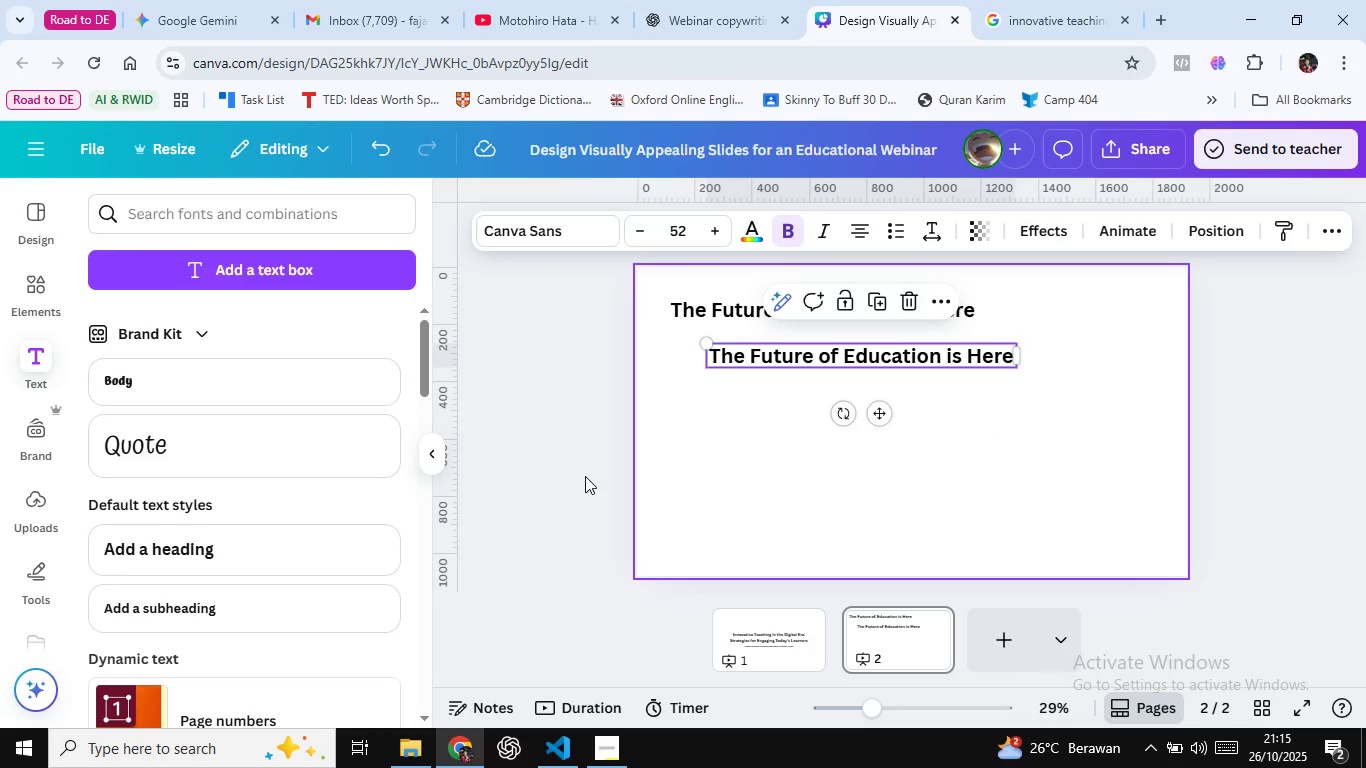 
left_click([585, 476])
 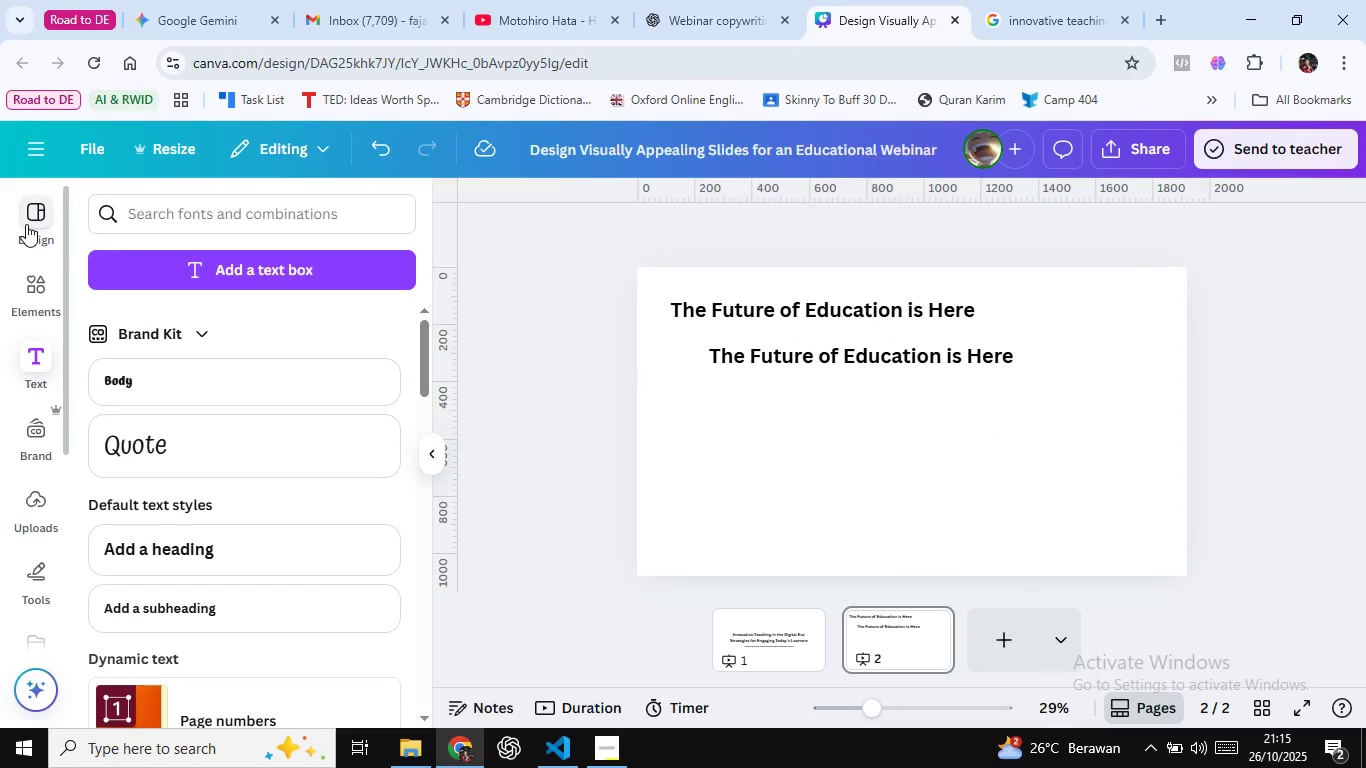 
left_click([26, 224])
 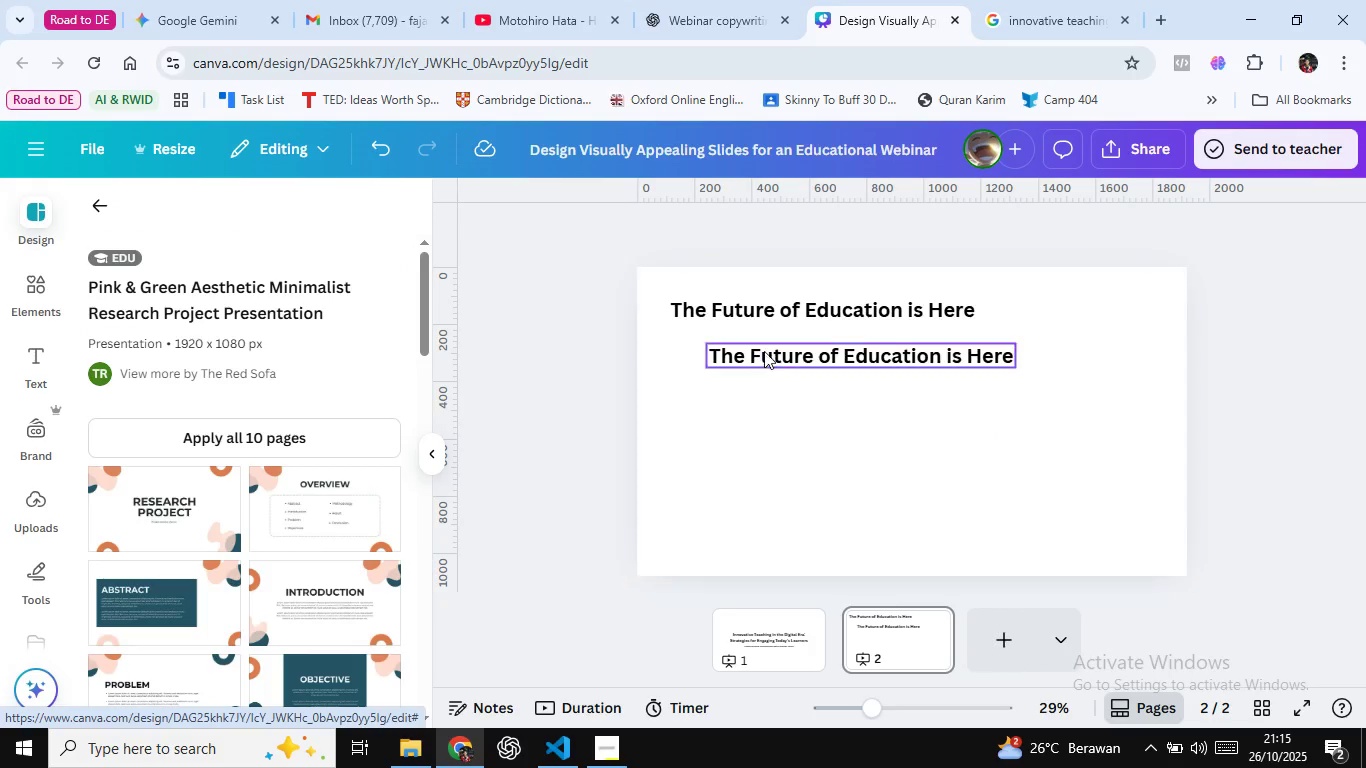 
left_click([764, 350])
 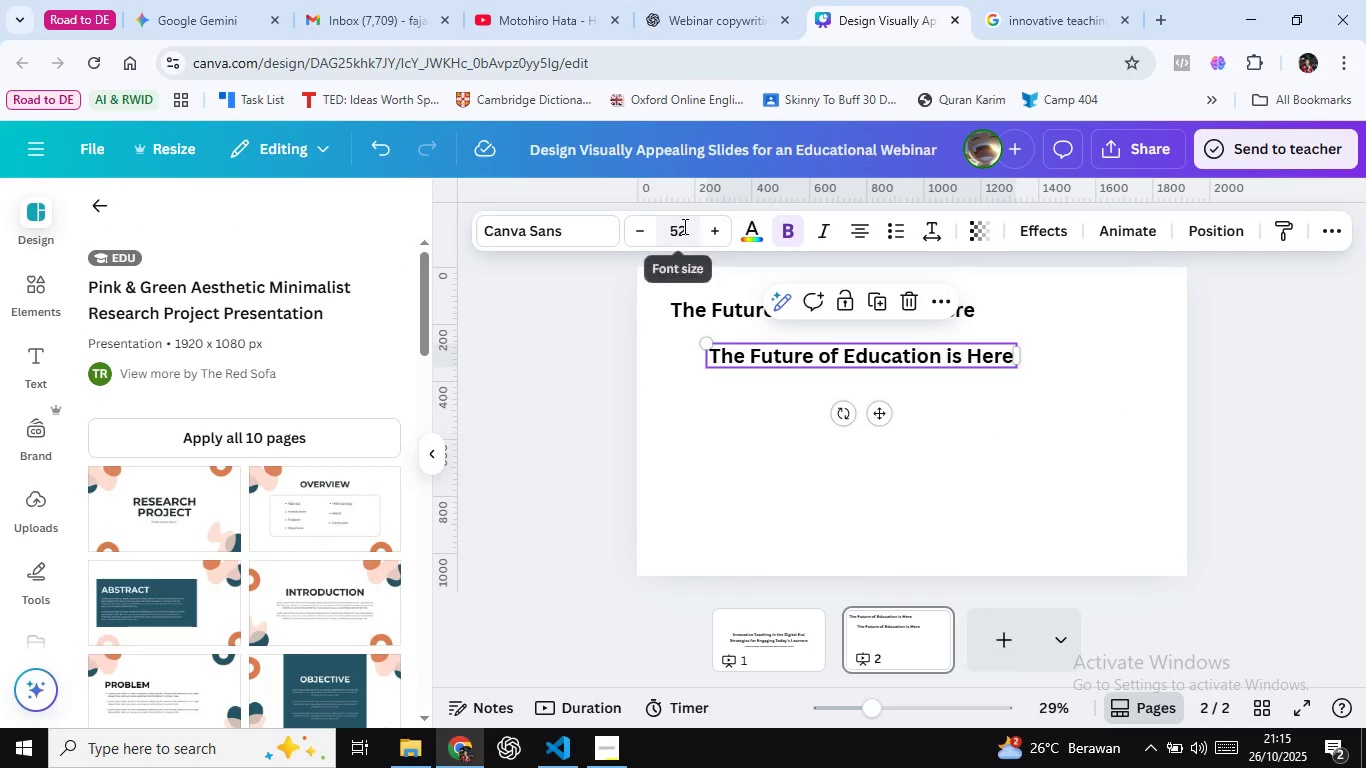 
left_click([683, 226])
 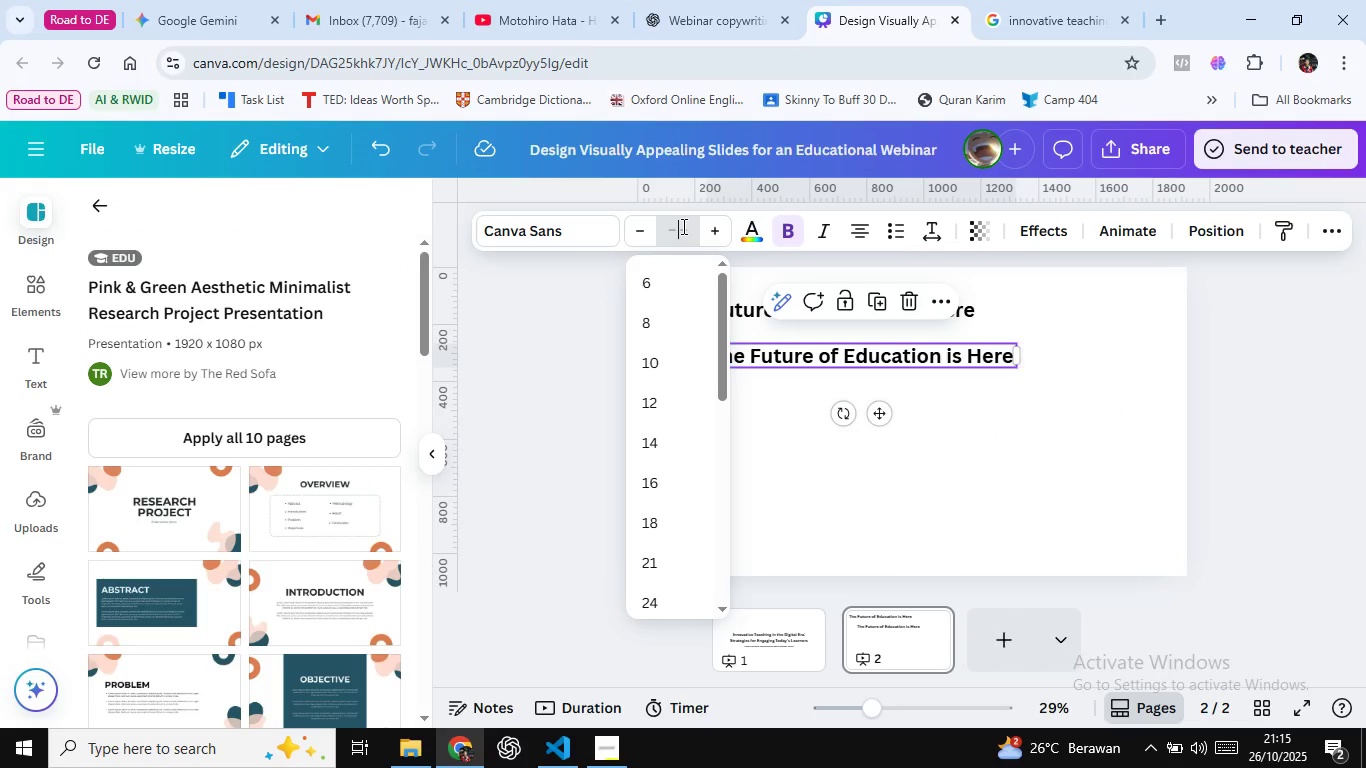 
key(Backspace)
key(Backspace)
key(Backspace)
key(Backspace)
type(26)
key(Backspace)
type(7)
key(Backspace)
key(Backspace)
type(30)
 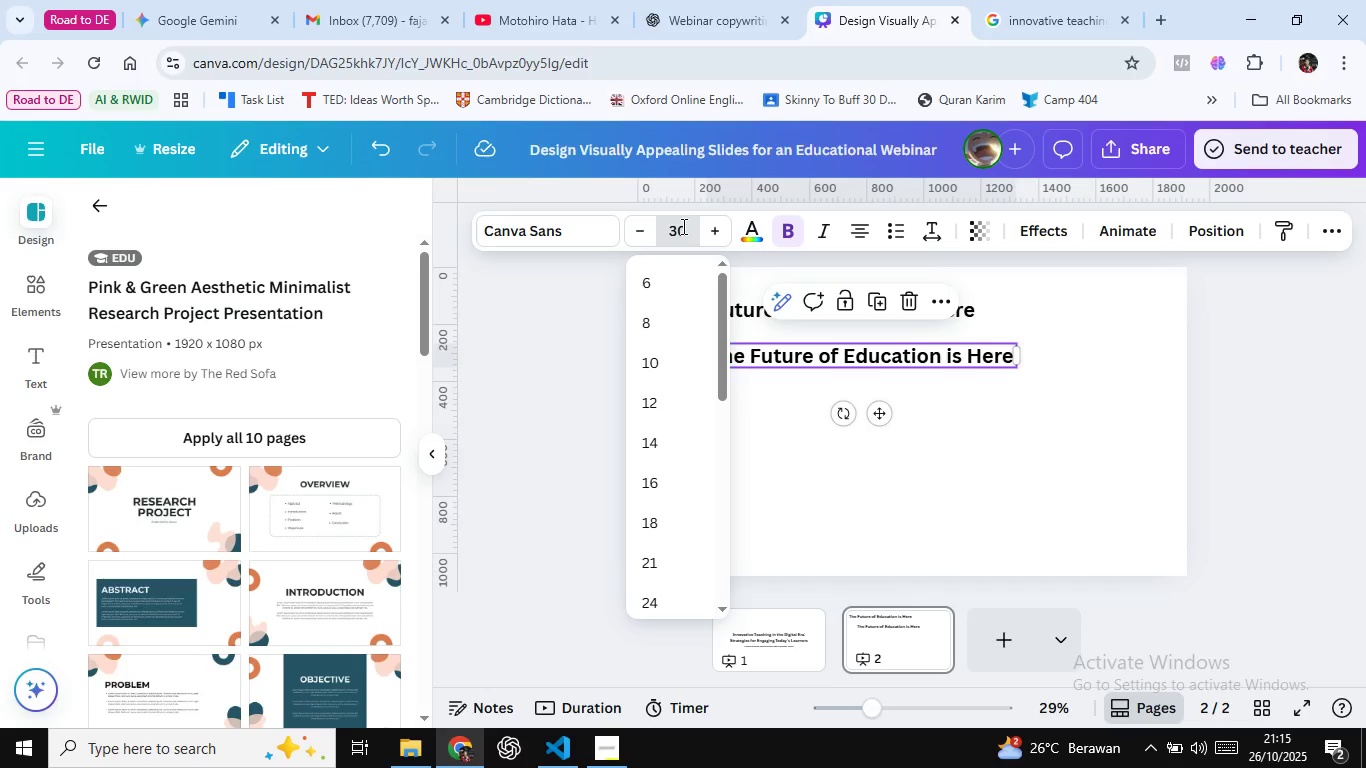 
key(Enter)
 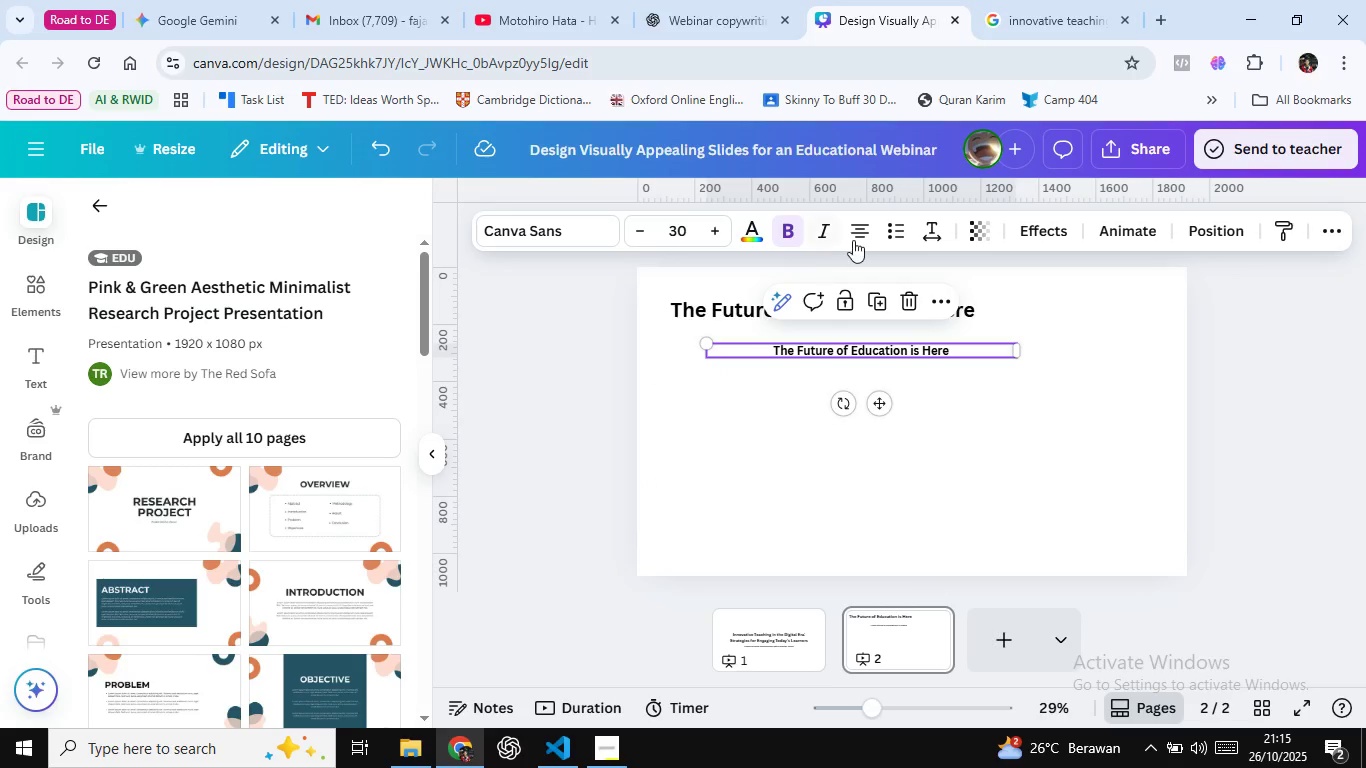 
left_click([853, 240])
 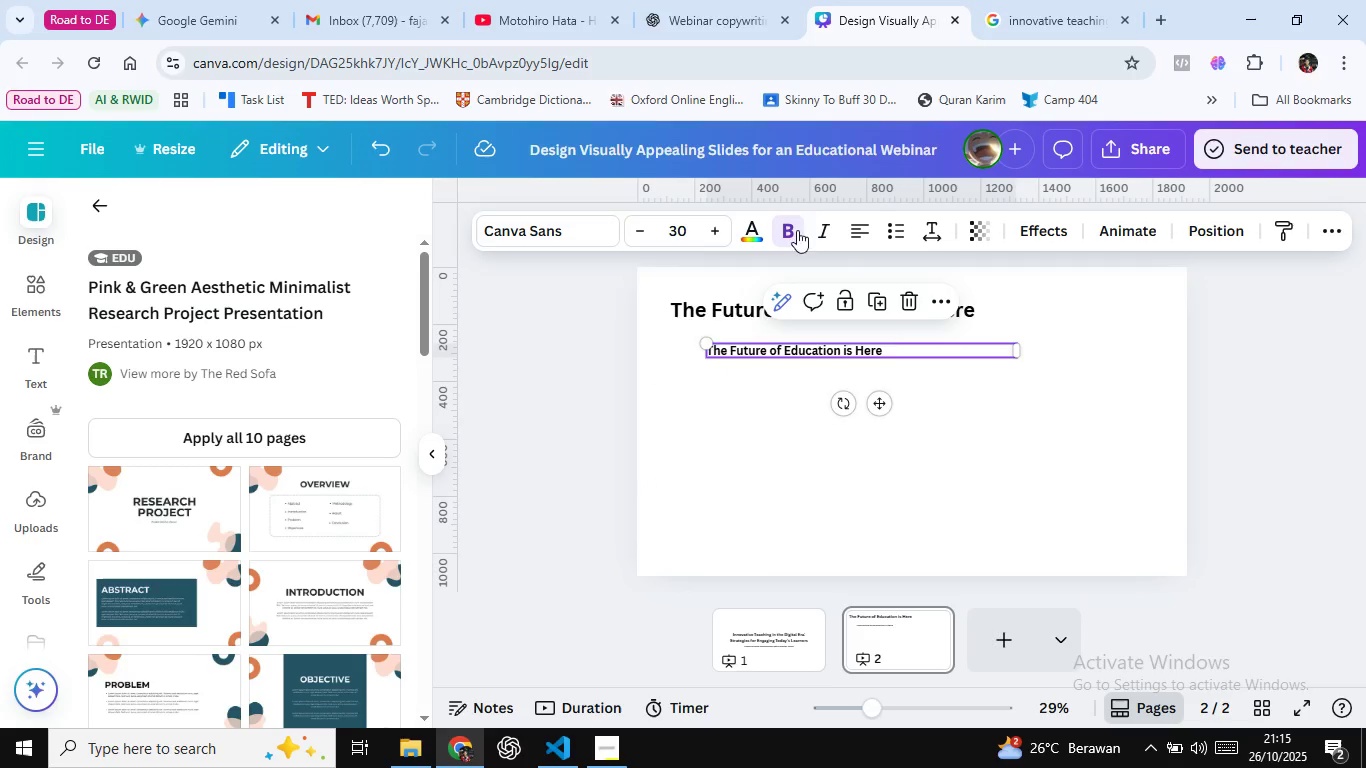 
left_click([797, 230])
 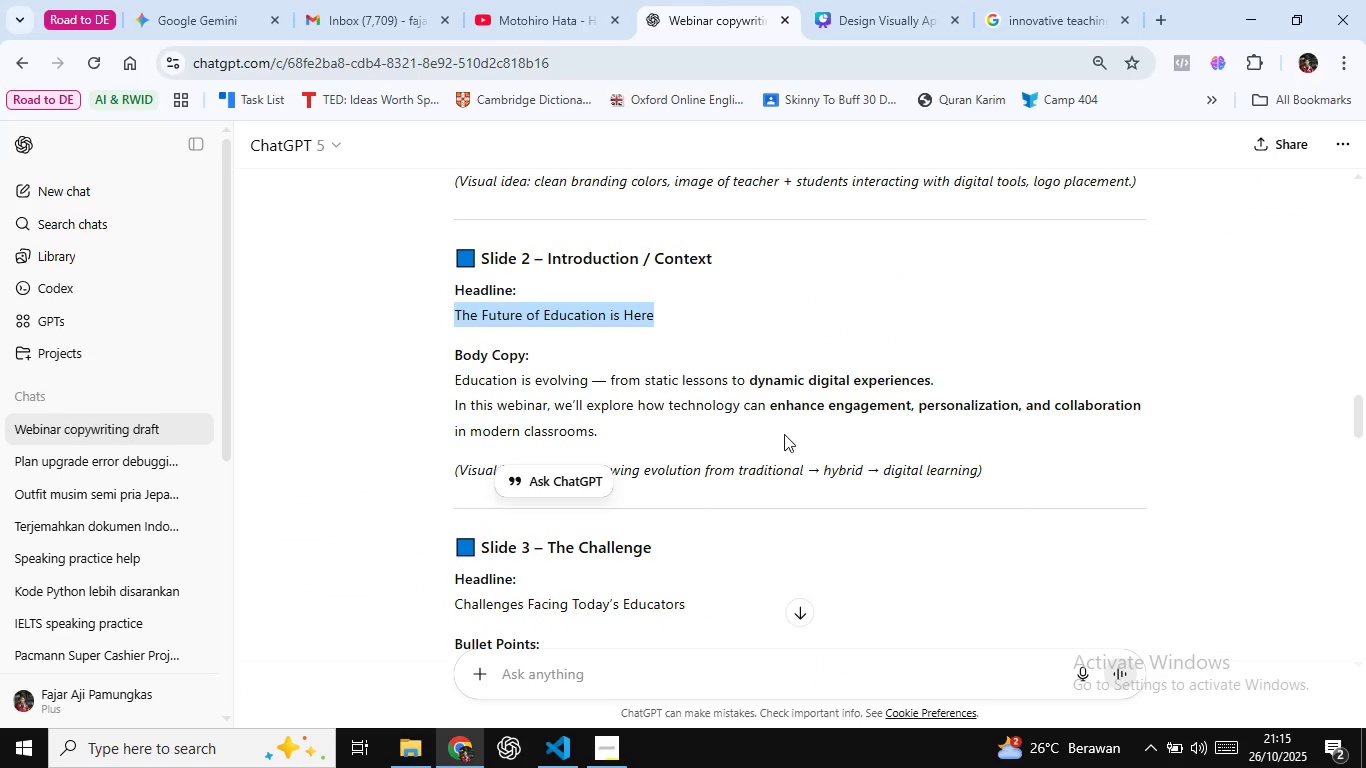 
double_click([697, 0])
 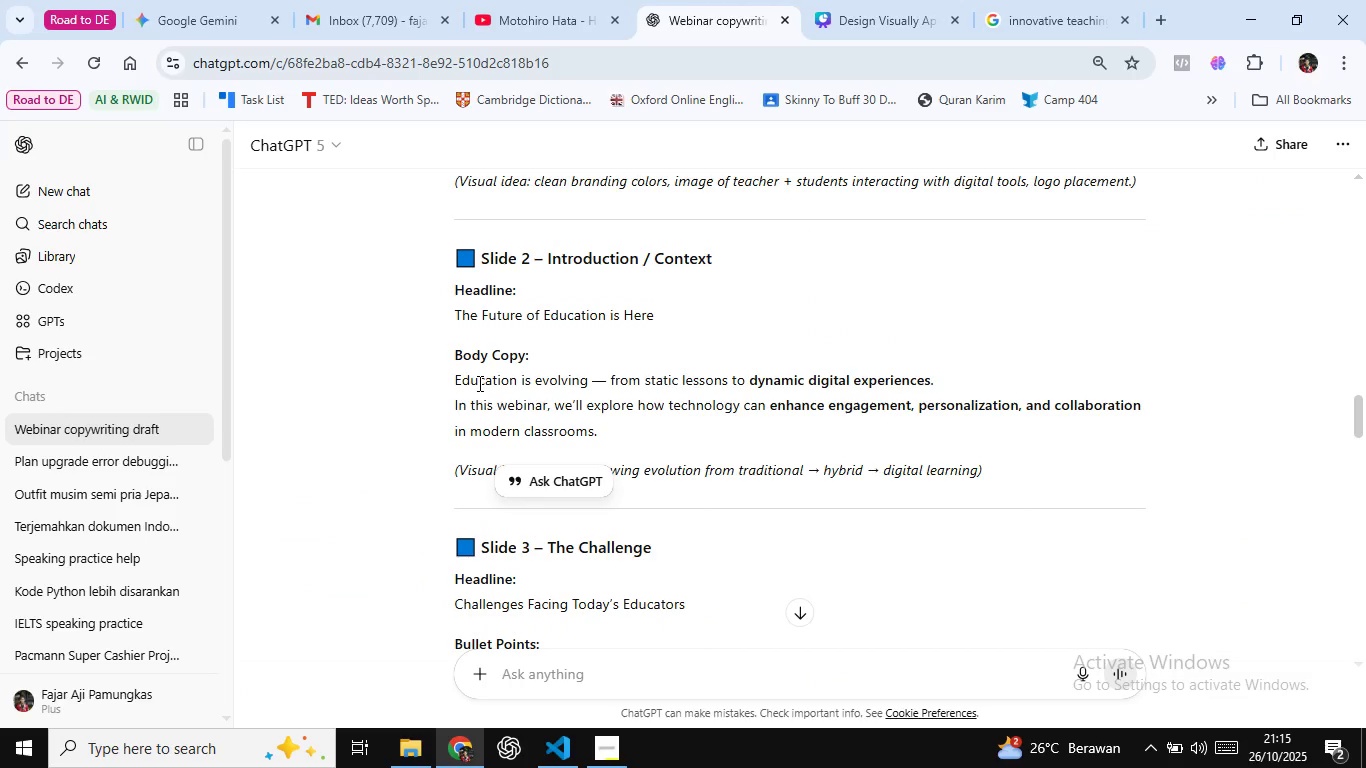 
left_click([478, 383])
 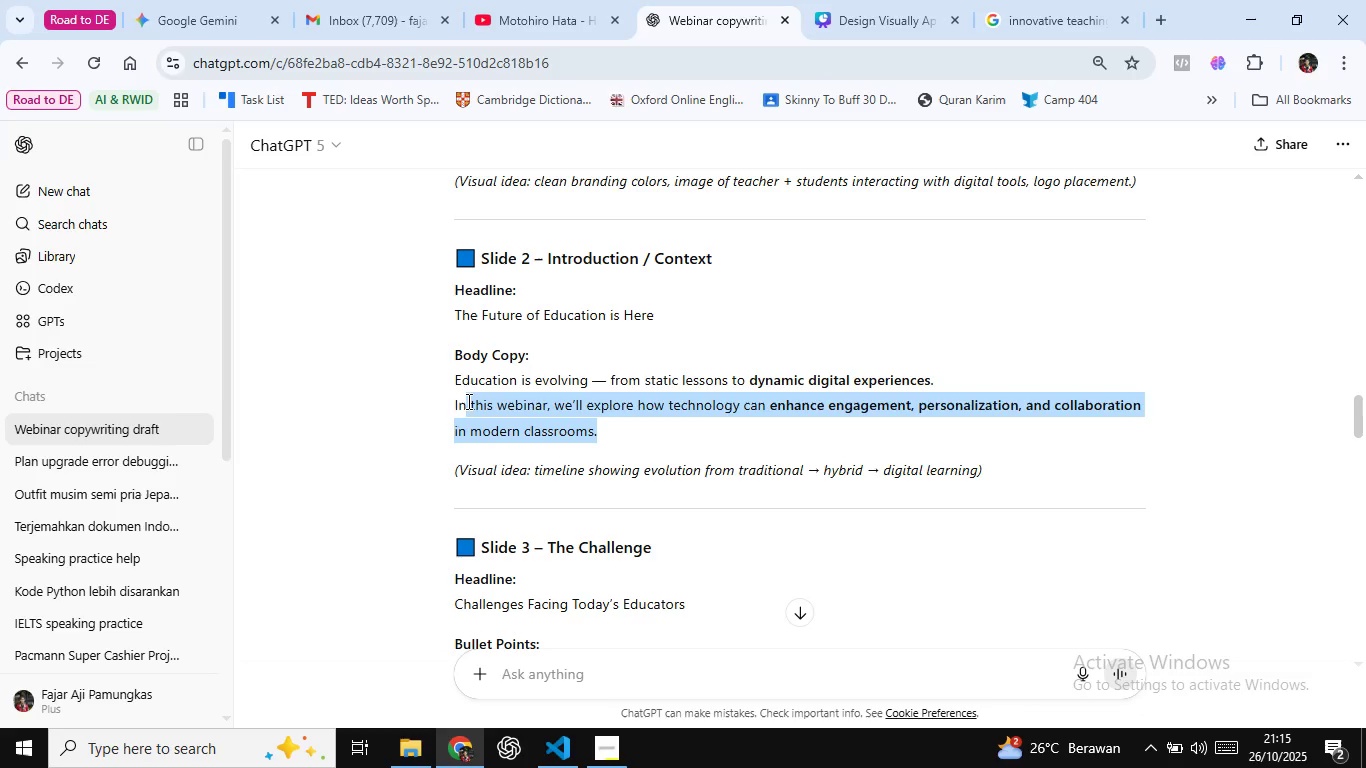 
wait(5.51)
 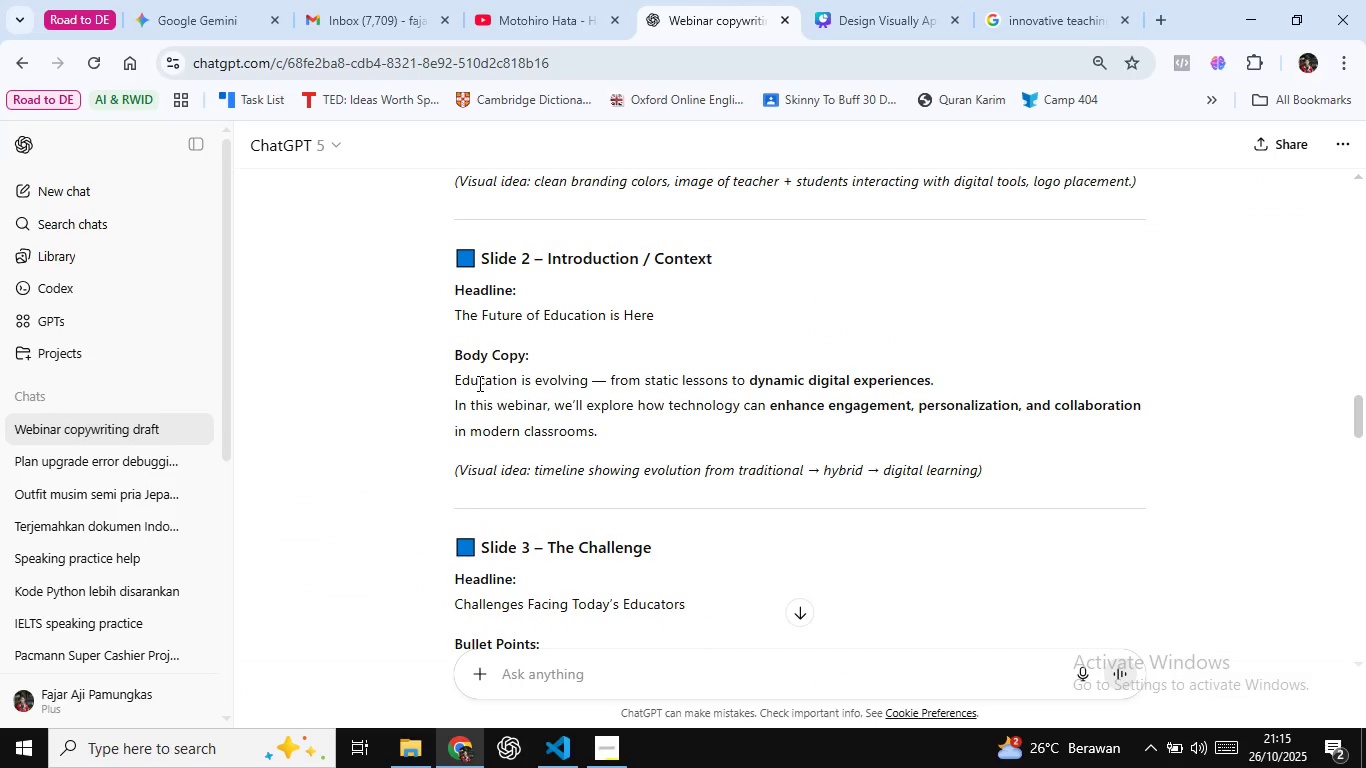 
key(Control+C)
 